 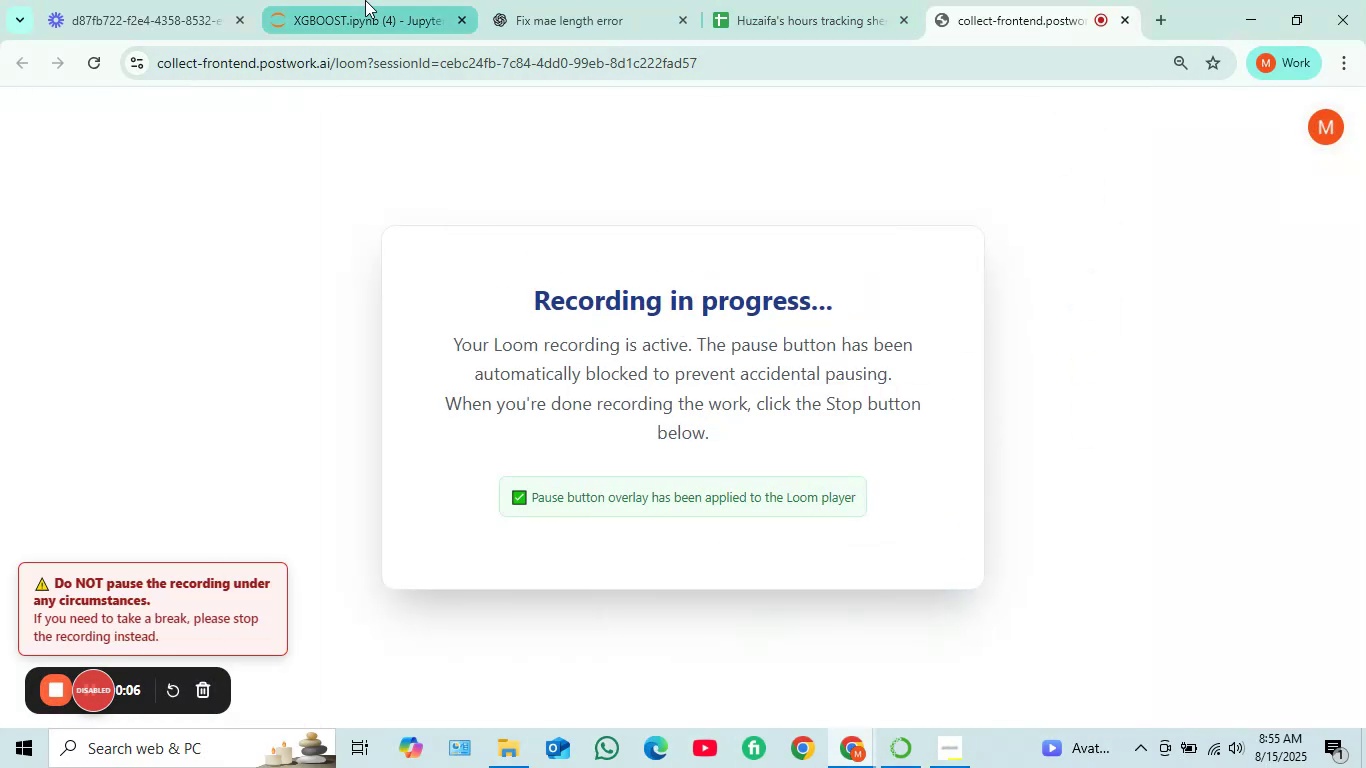 
left_click([466, 421])
 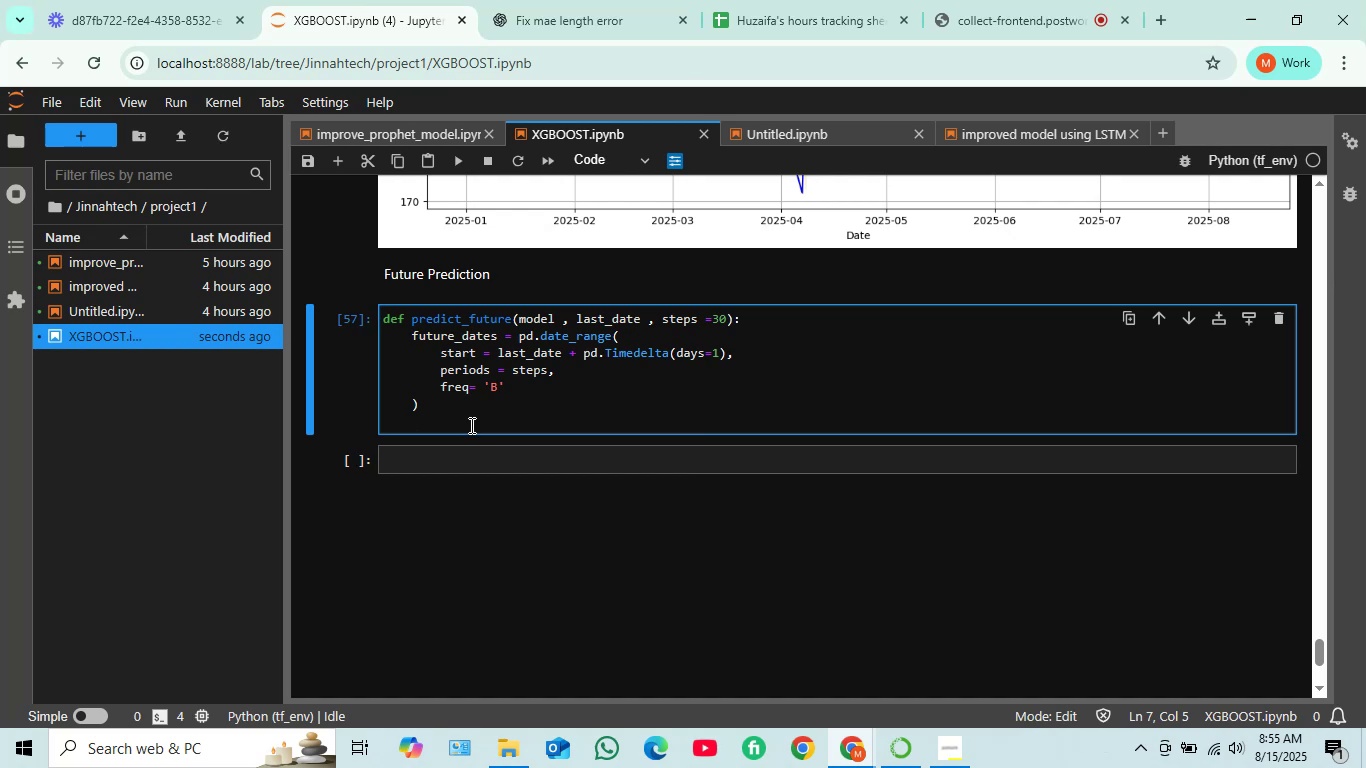 
key(Backspace)
 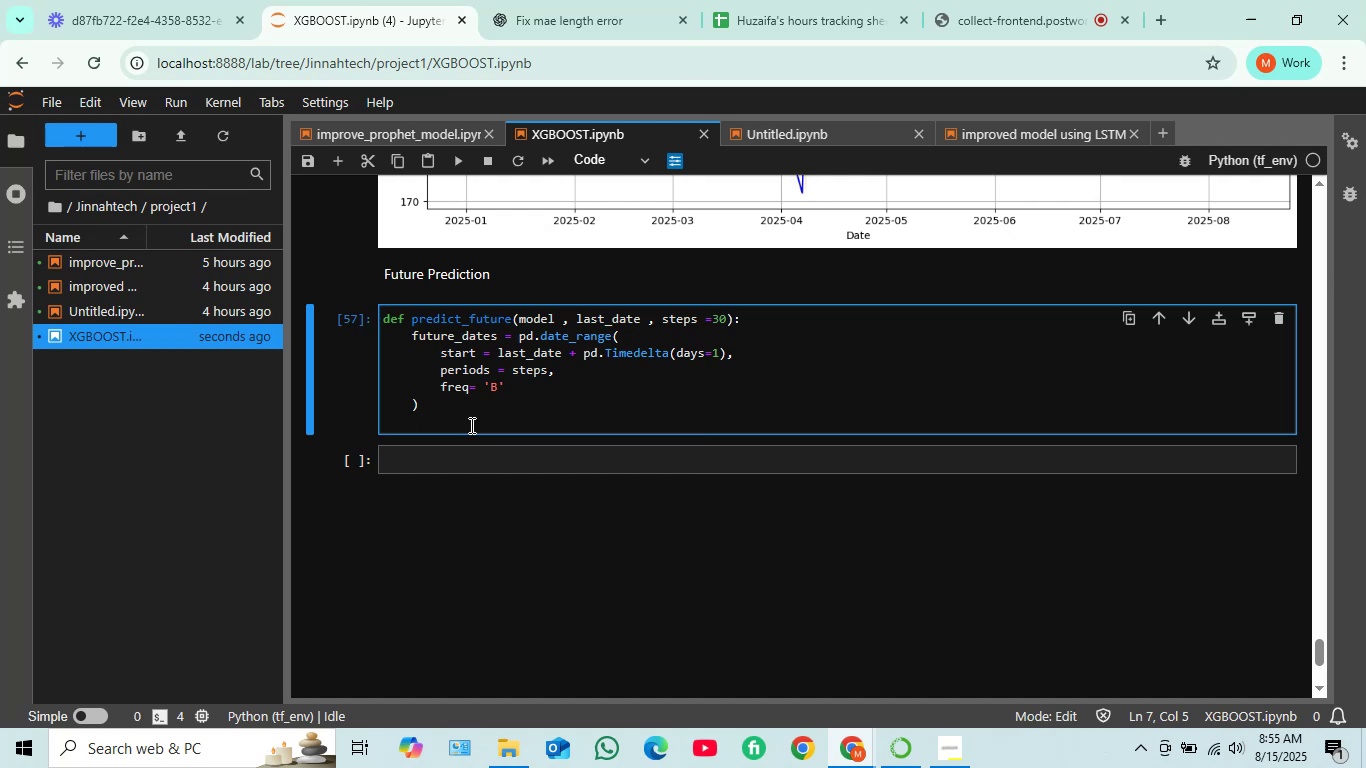 
key(Backspace)
 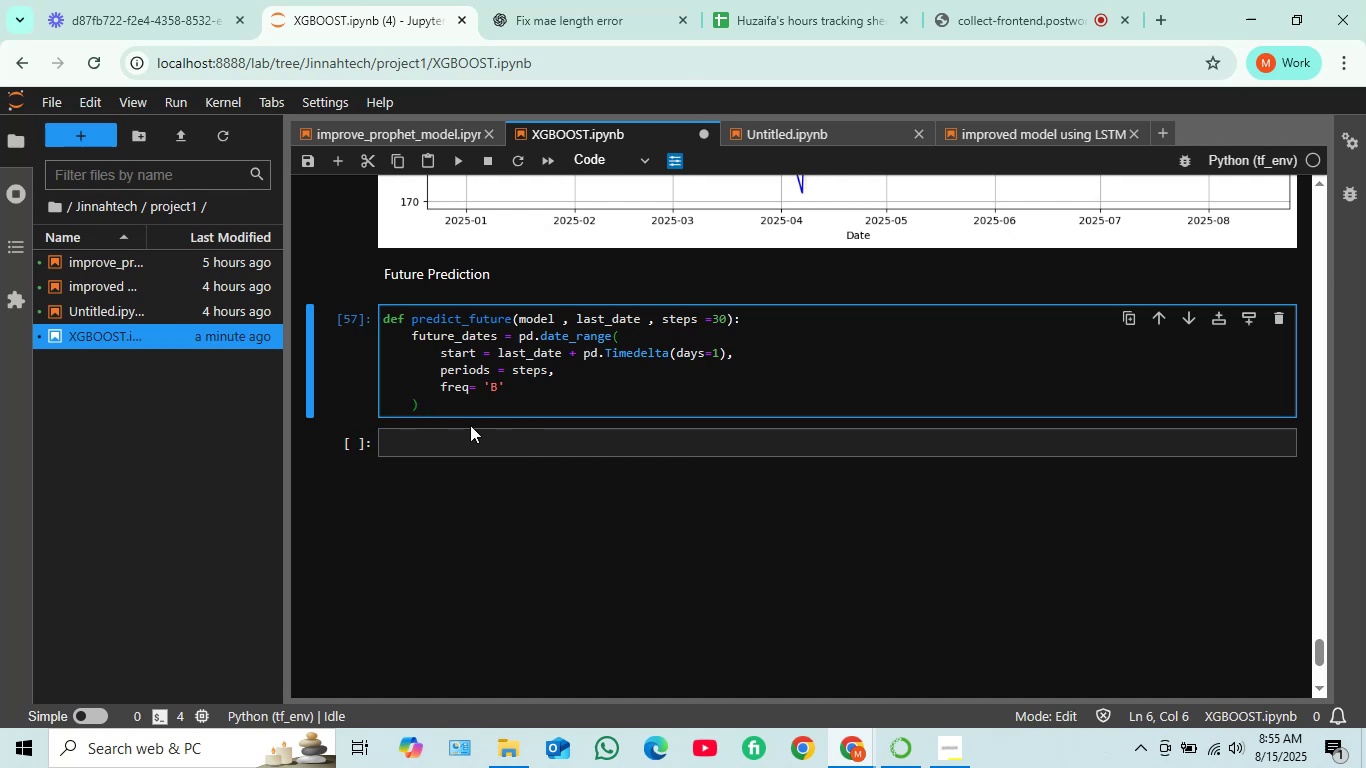 
key(Enter)
 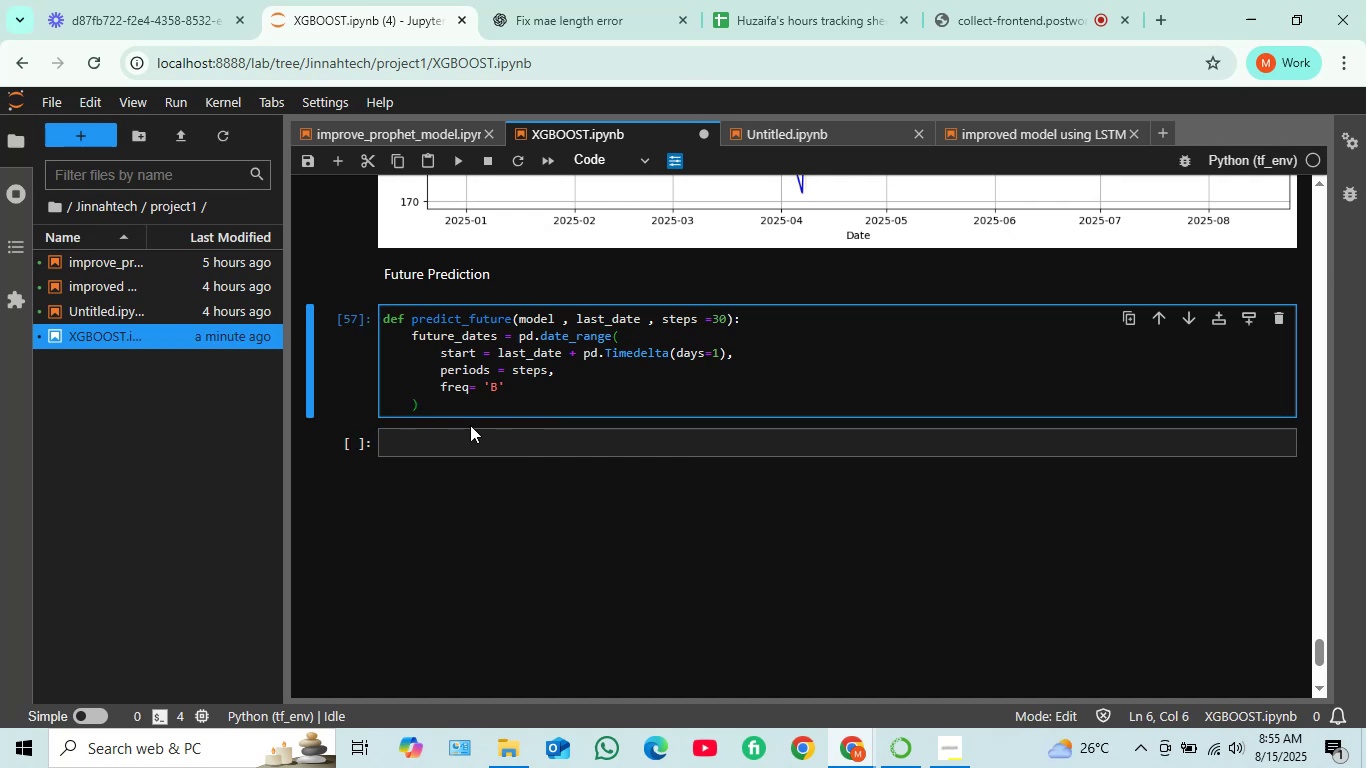 
key(Enter)
 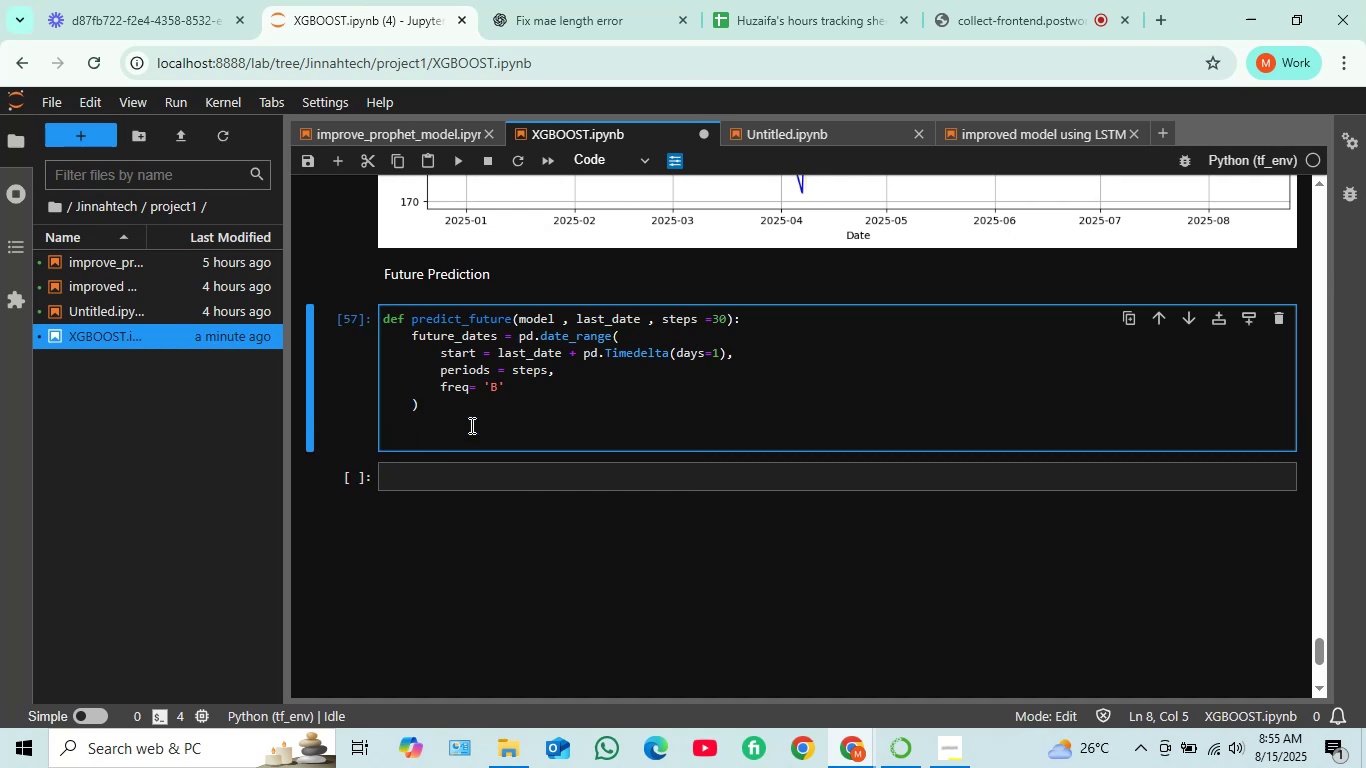 
type(future_df = )
 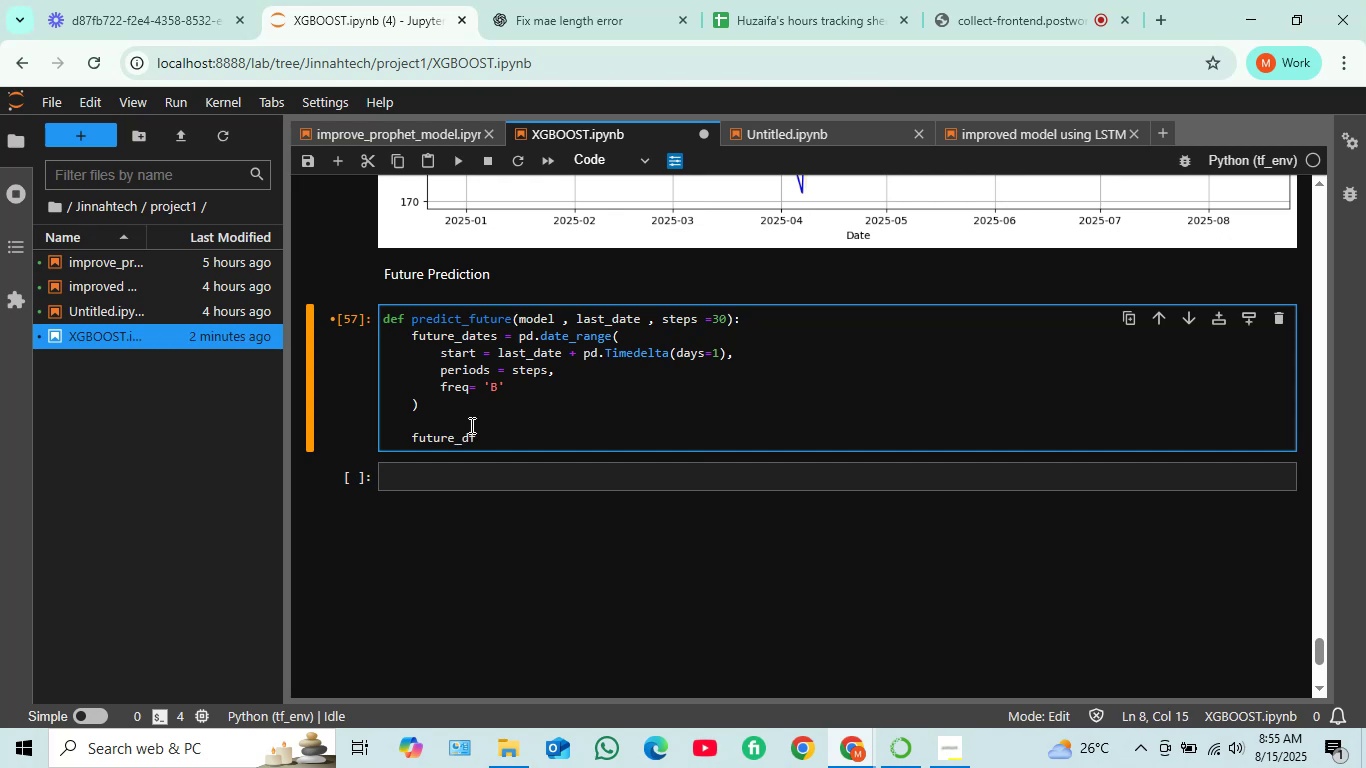 
wait(8.66)
 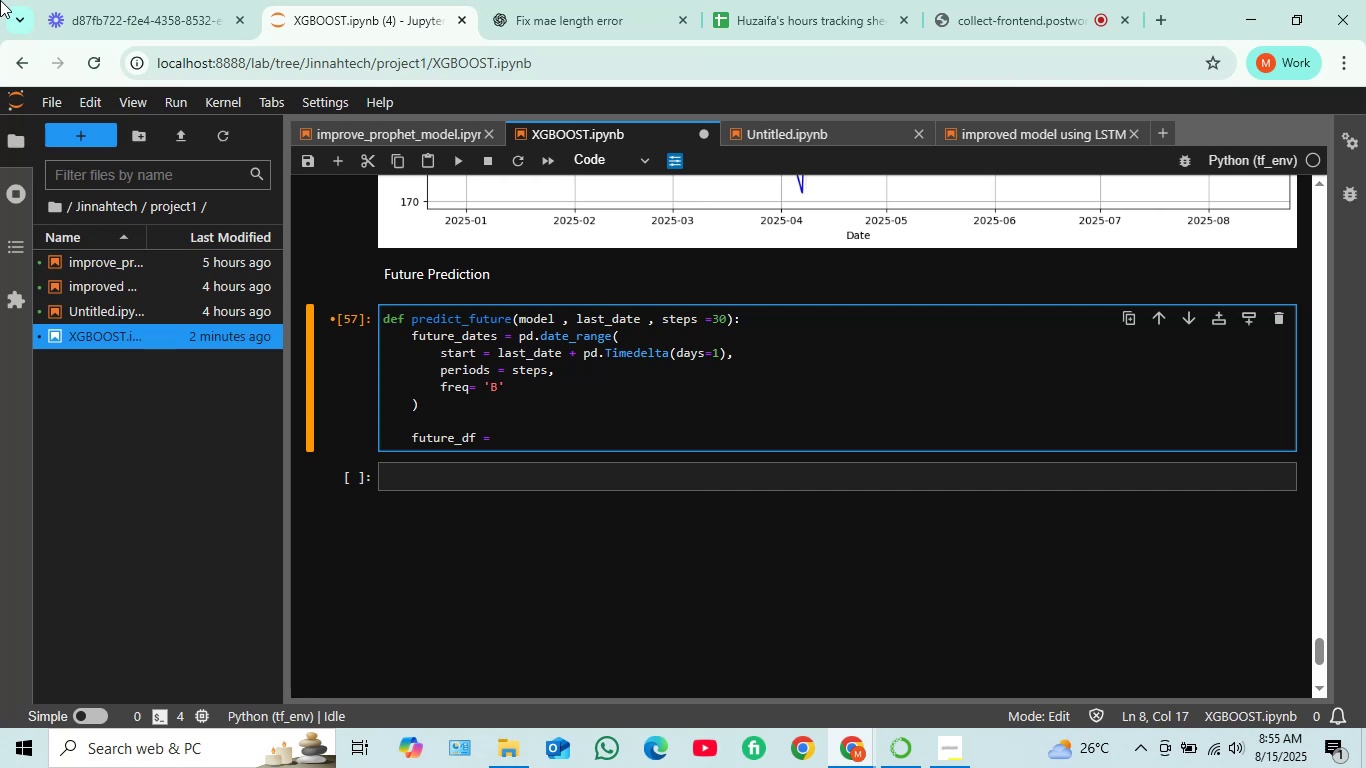 
type(pd.data)
 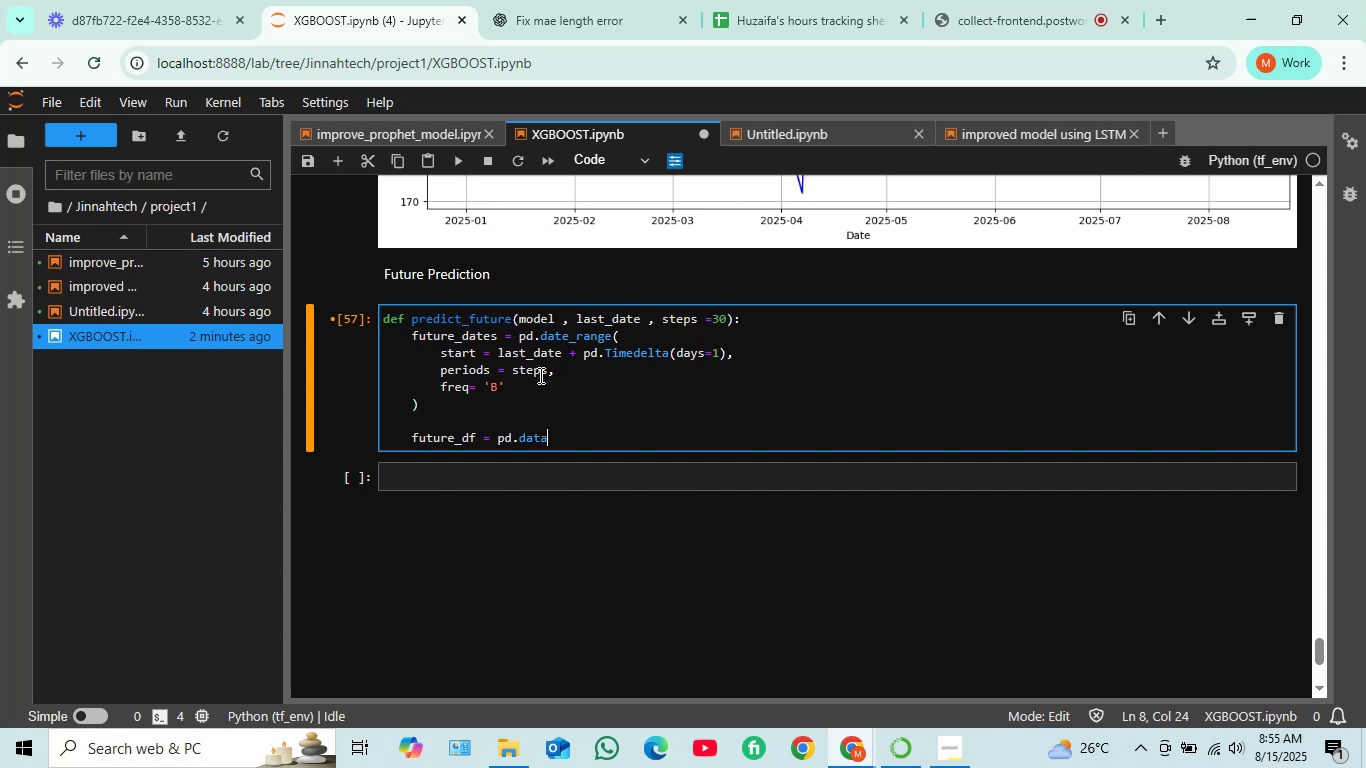 
key(ArrowLeft)
 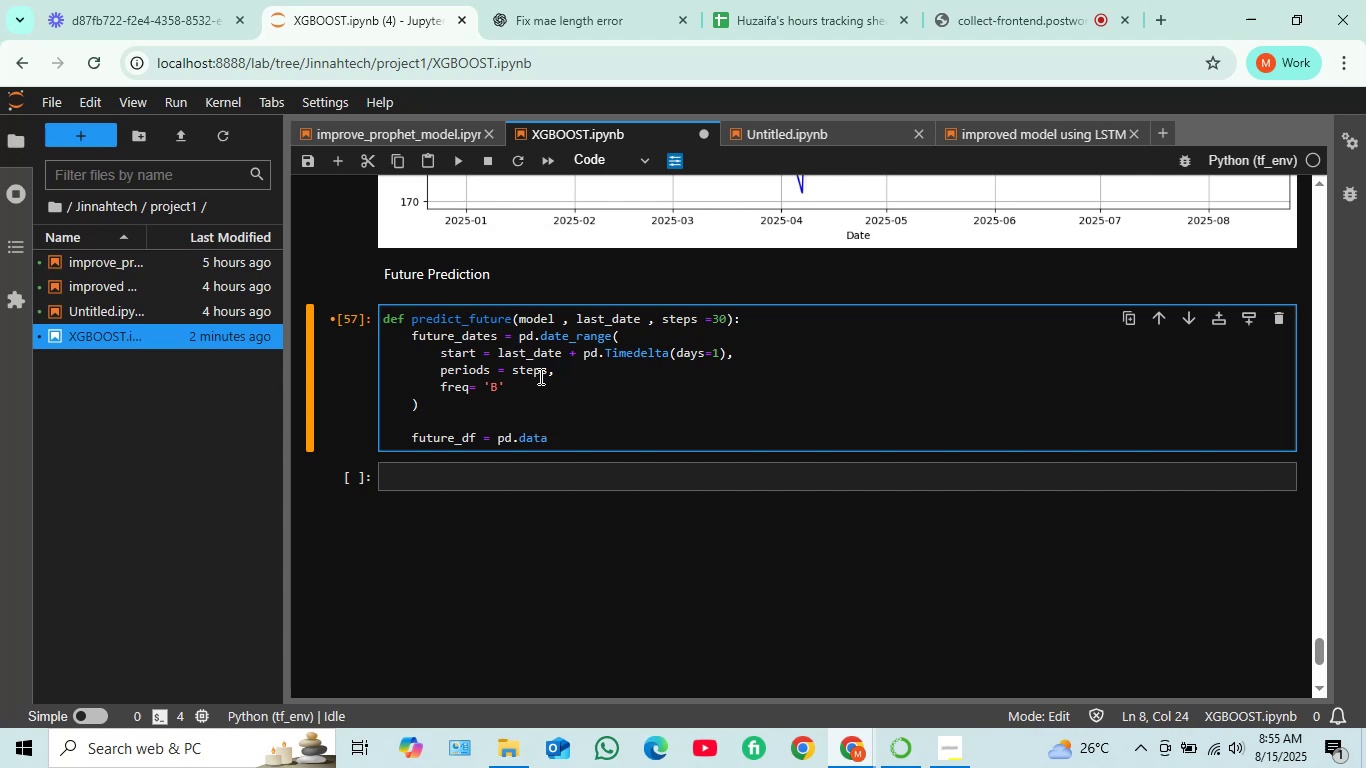 
key(ArrowLeft)
 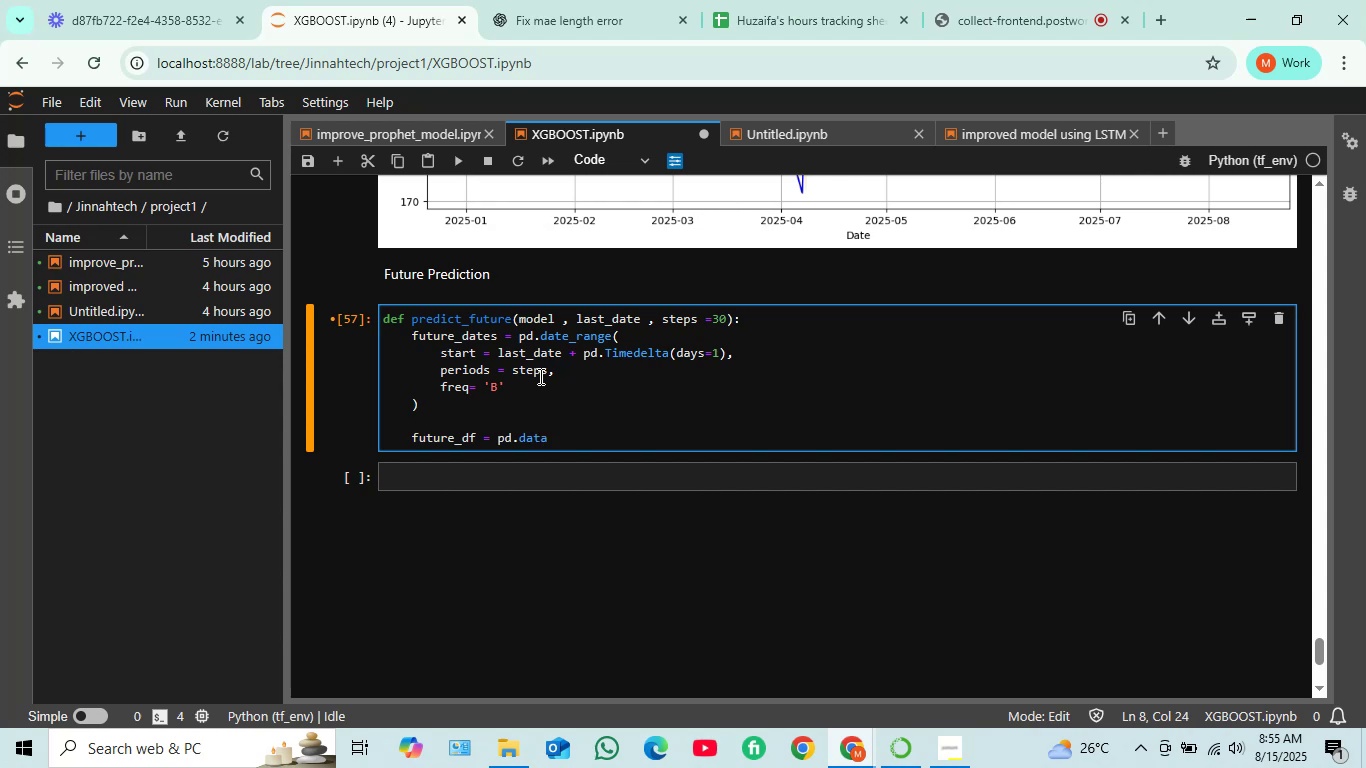 
key(ArrowLeft)
 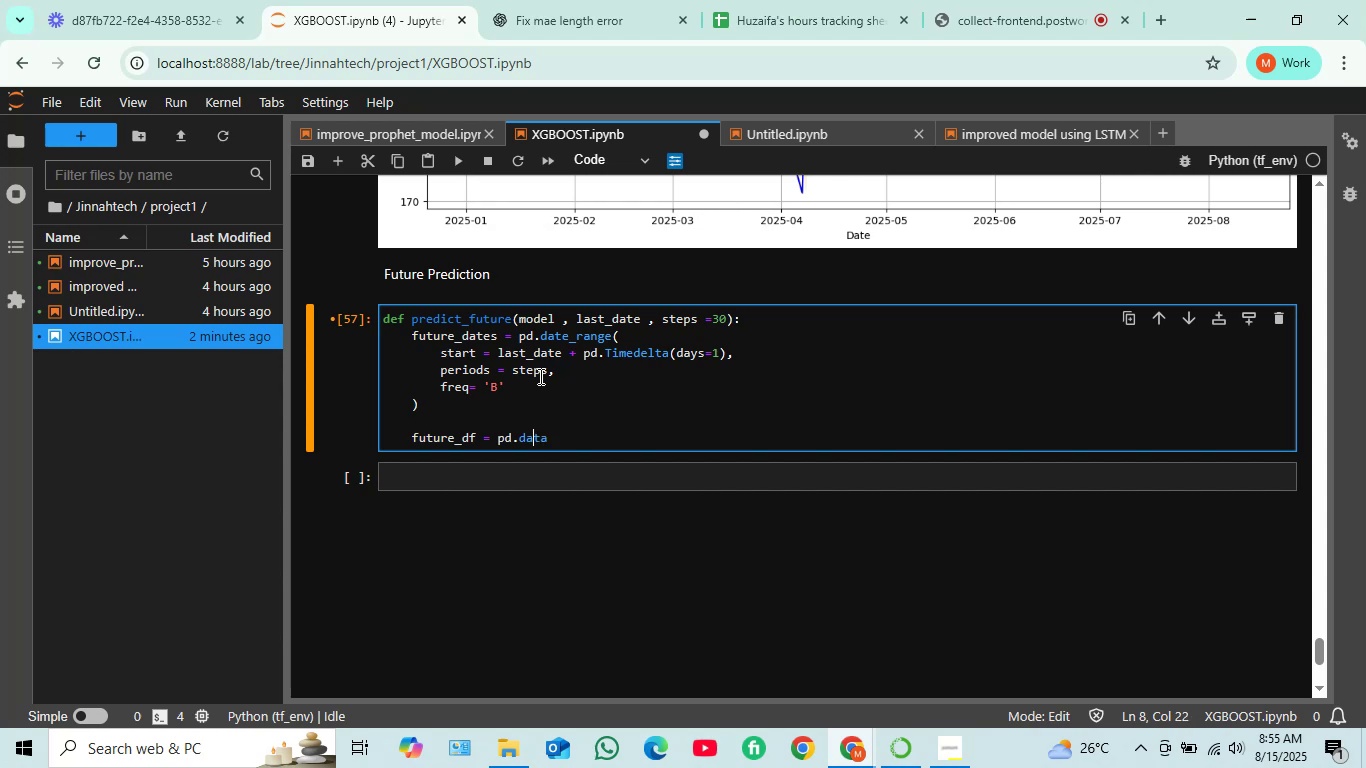 
key(Backspace)
 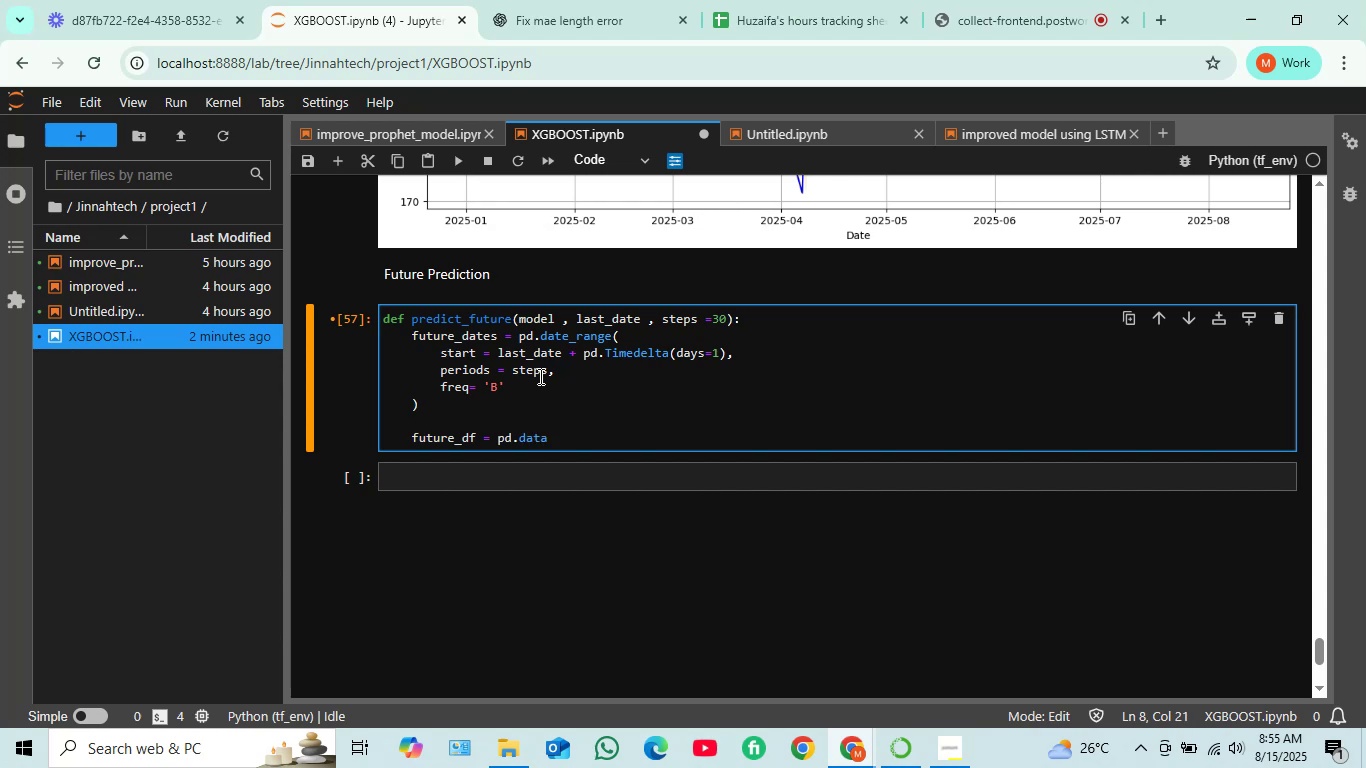 
key(Shift+D)
 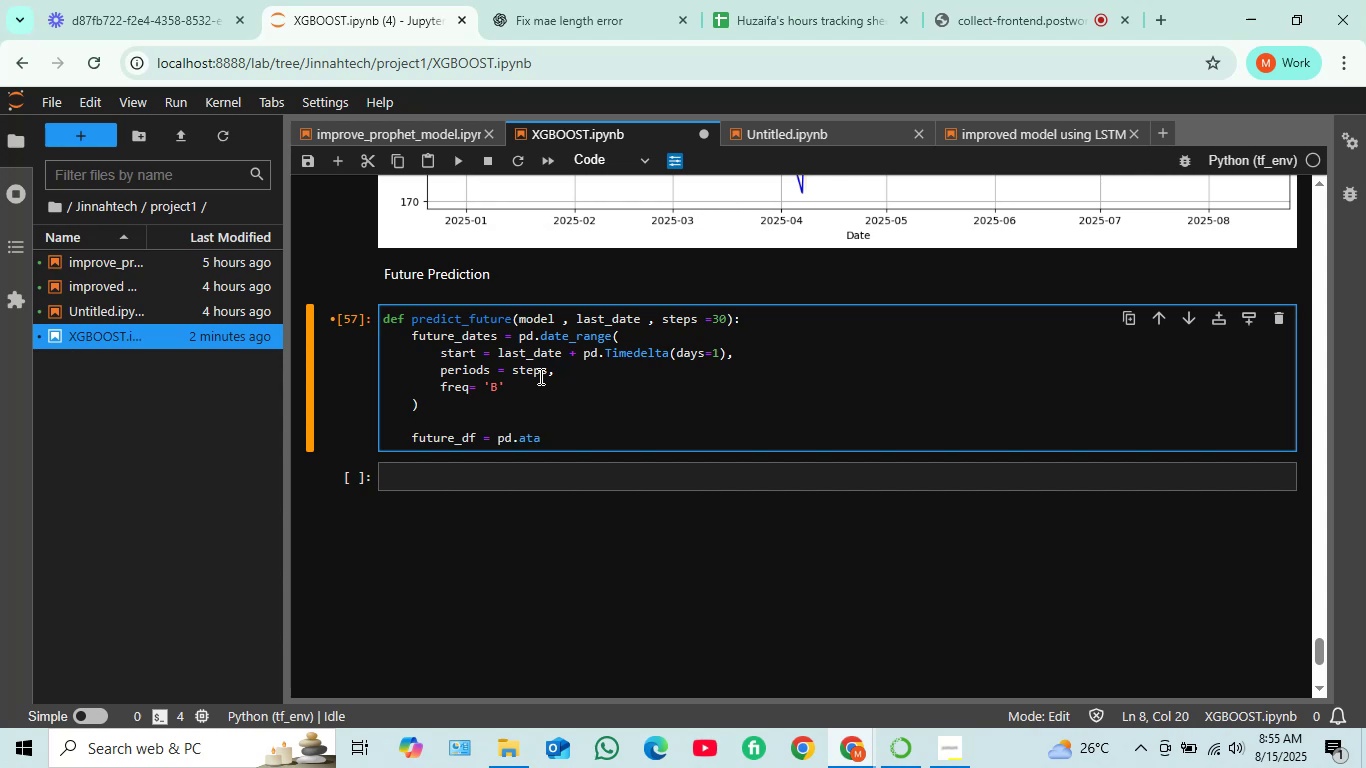 
key(ArrowRight)
 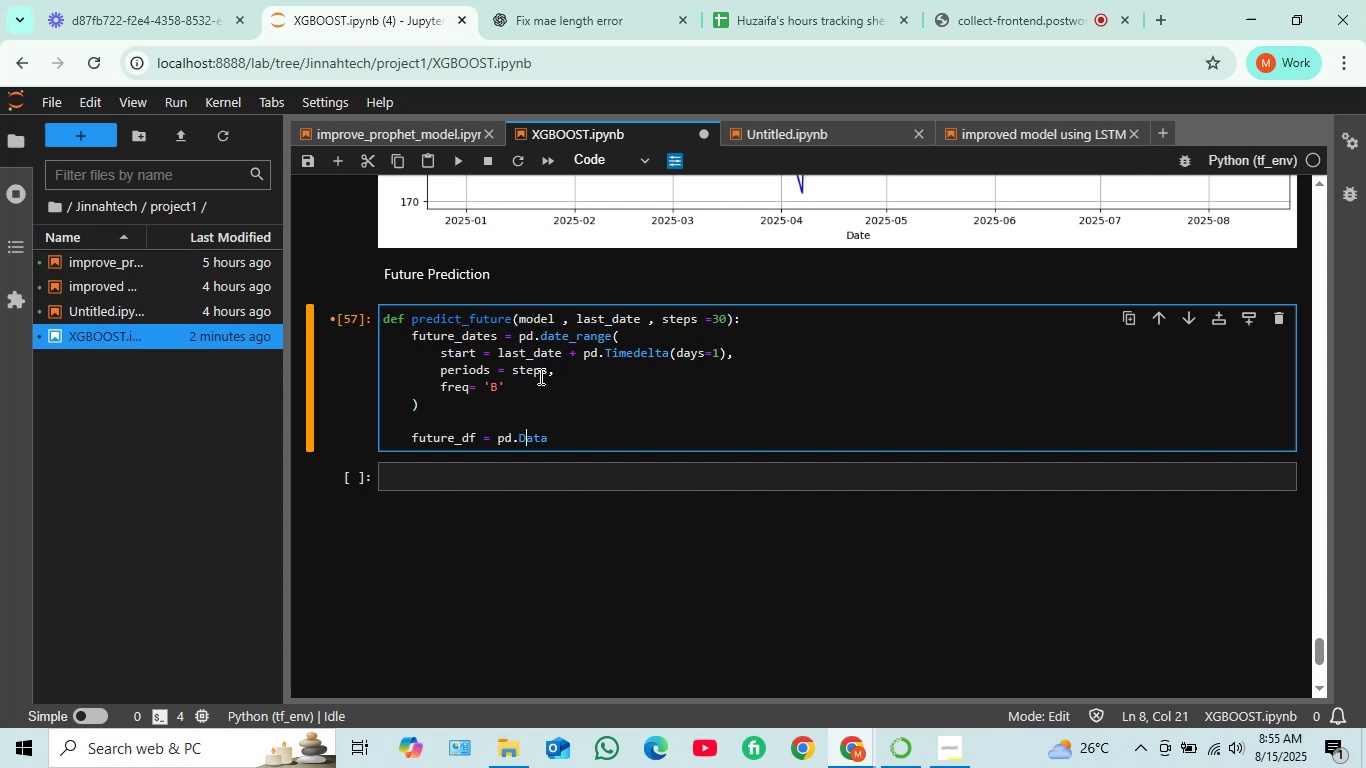 
key(ArrowRight)
 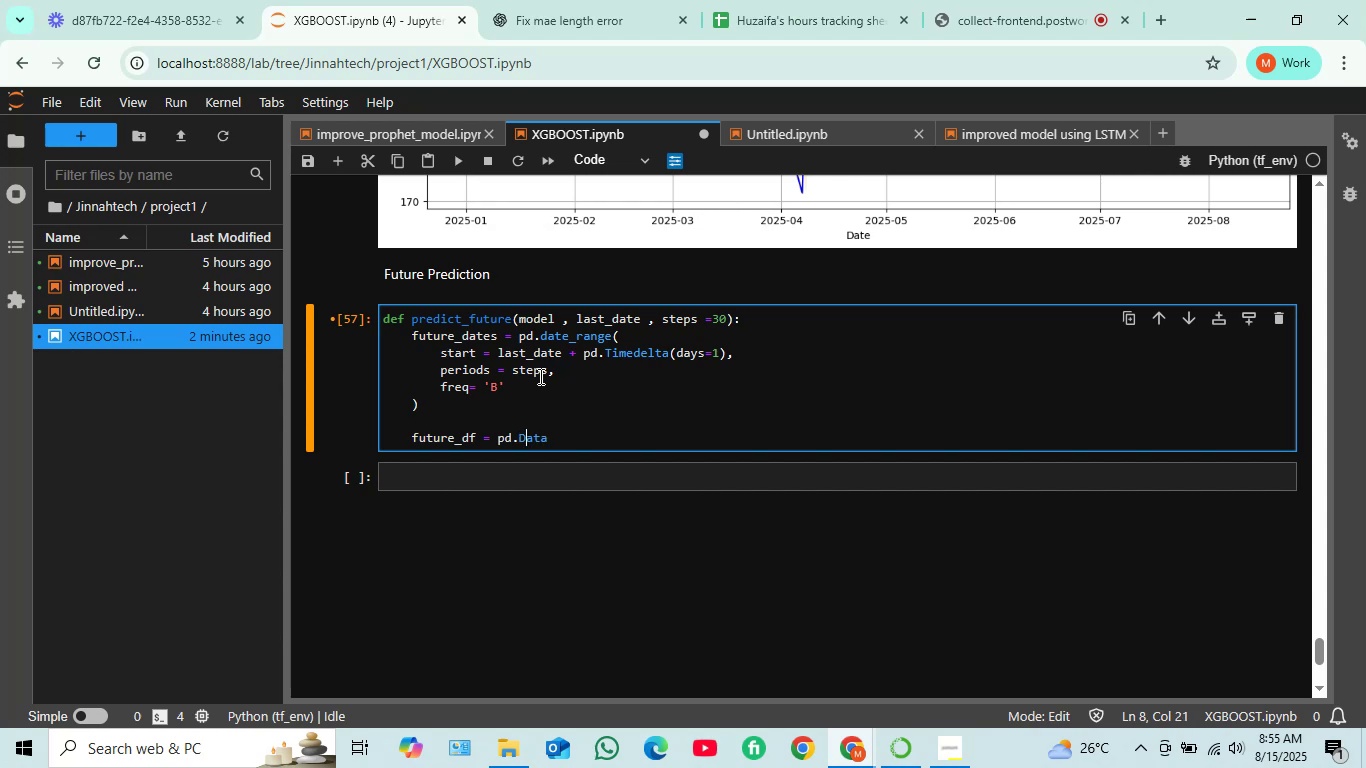 
key(ArrowRight)
 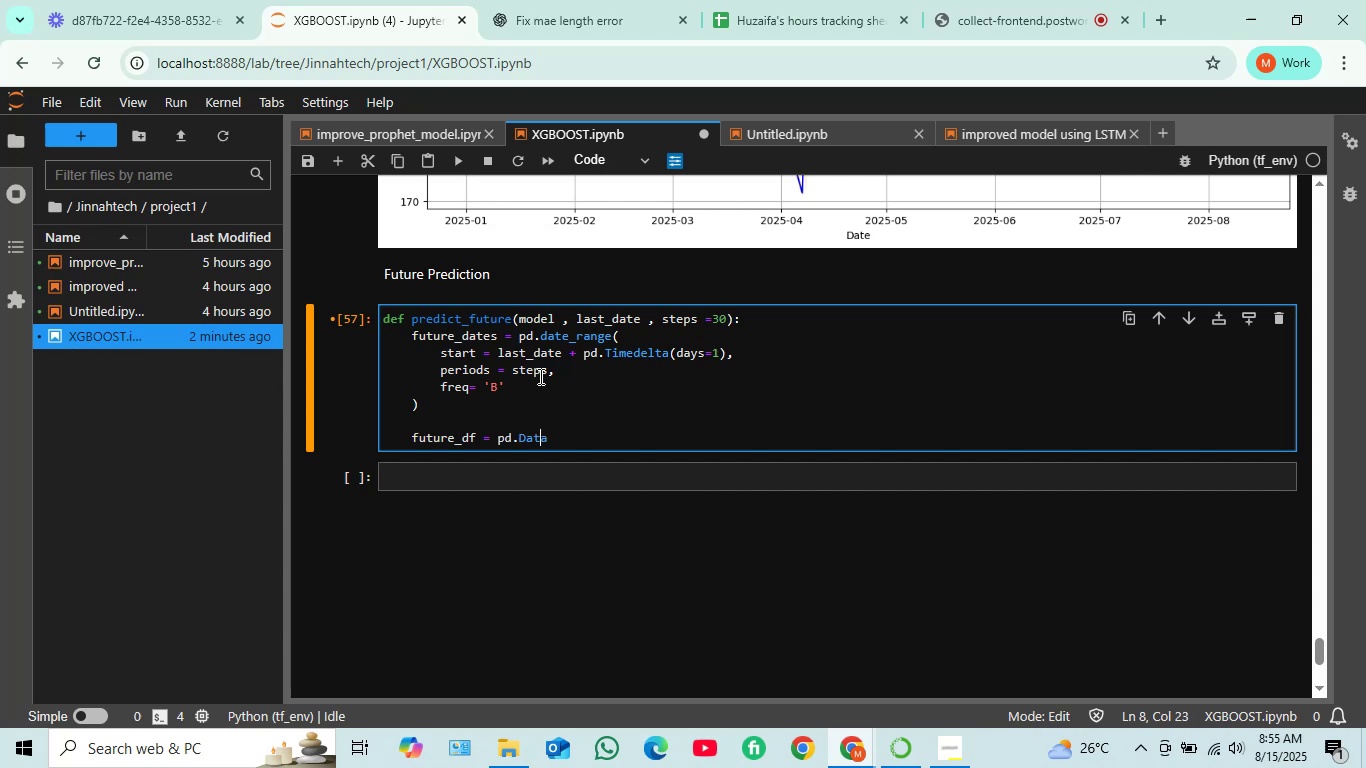 
type(fra)
key(Backspace)
key(Backspace)
key(Backspace)
type(Frame)
 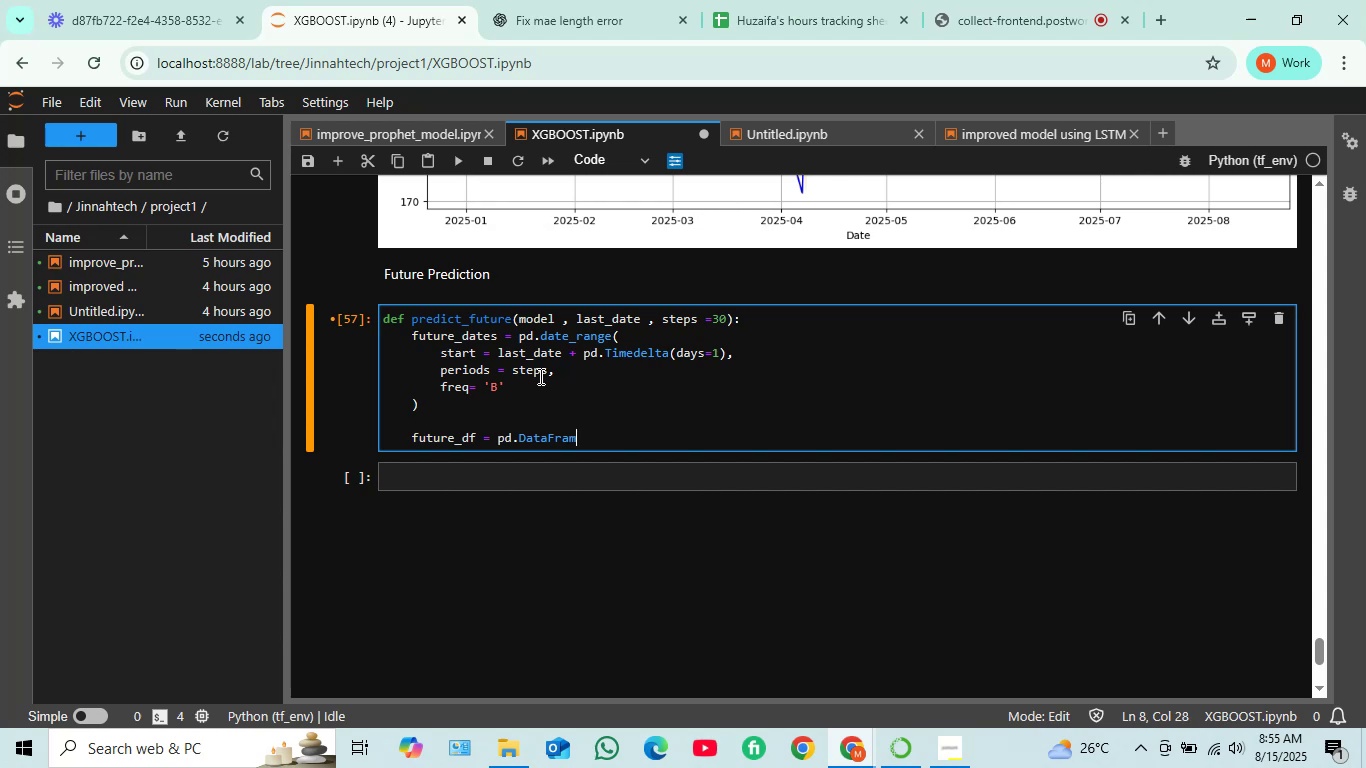 
type((index)
 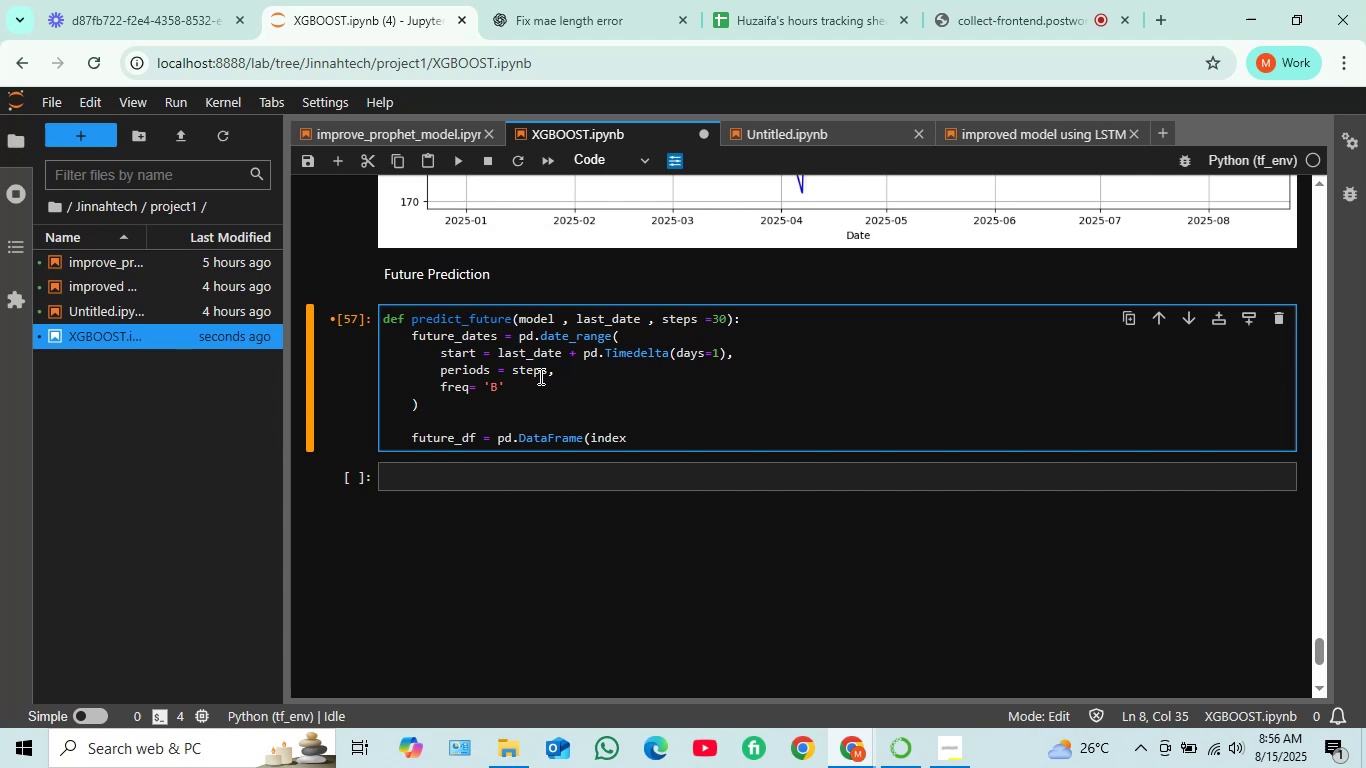 
wait(7.59)
 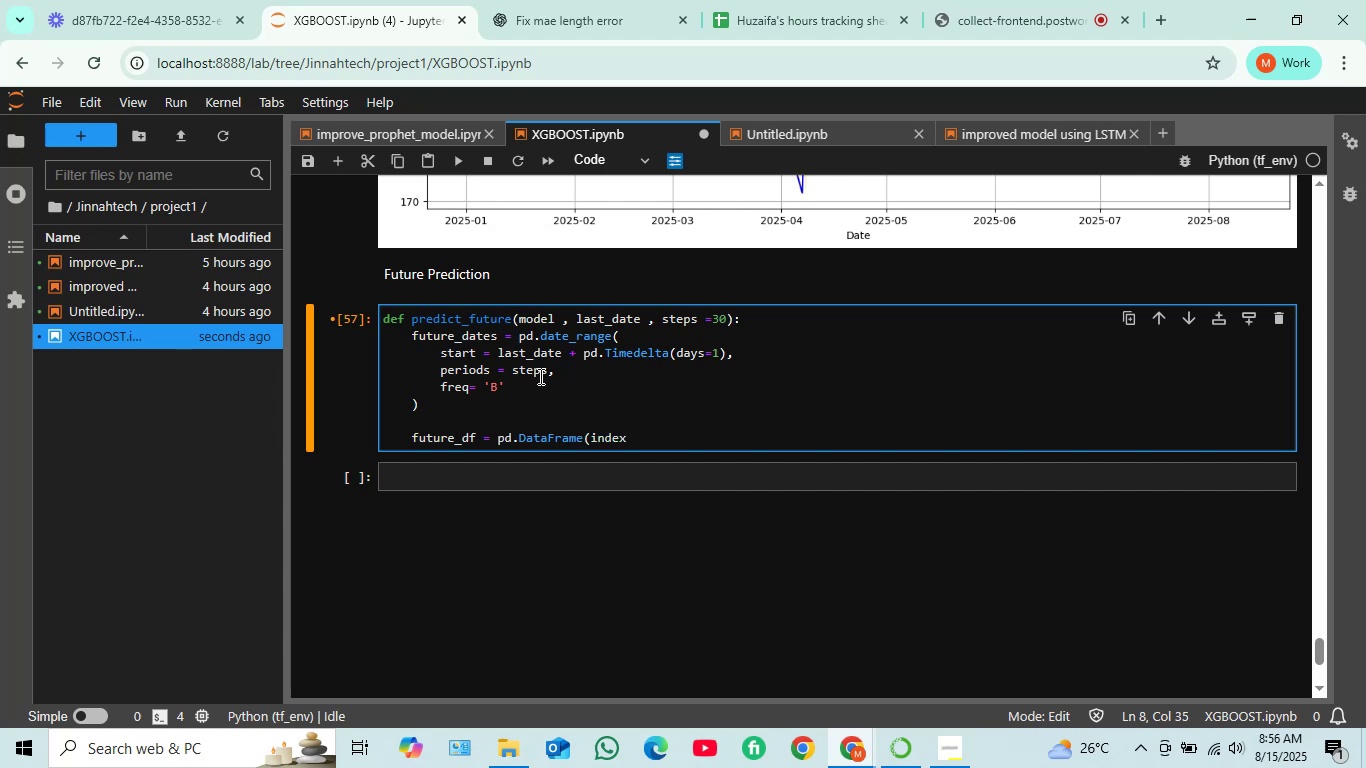 
type( = future_dates))
 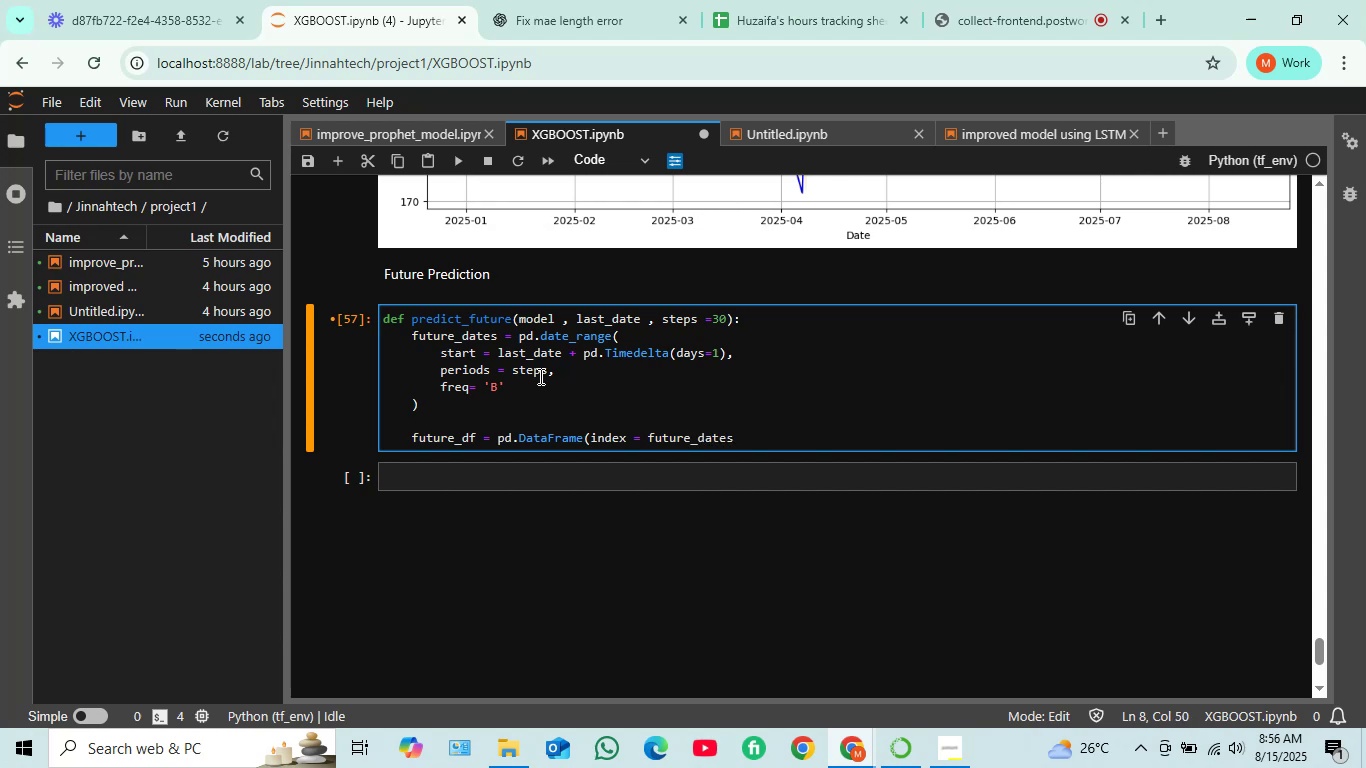 
wait(6.49)
 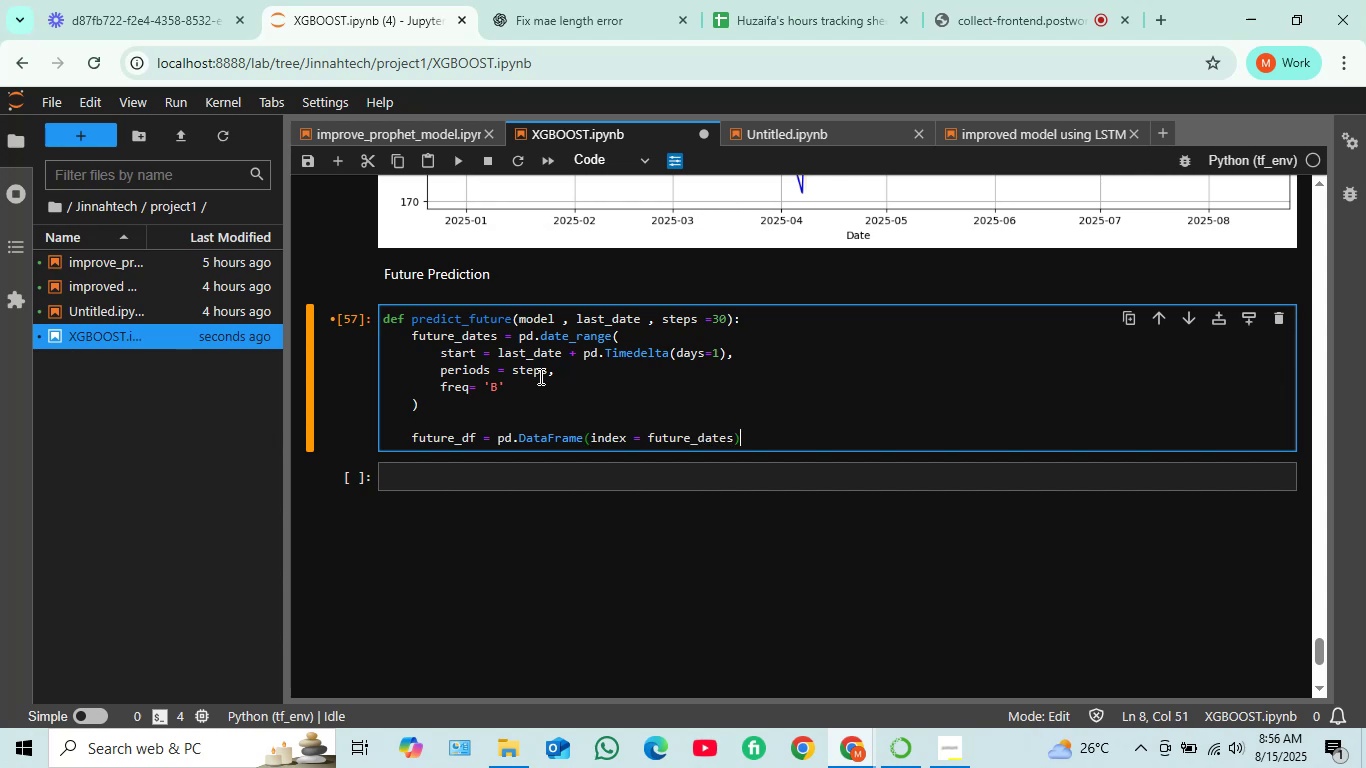 
key(Enter)
 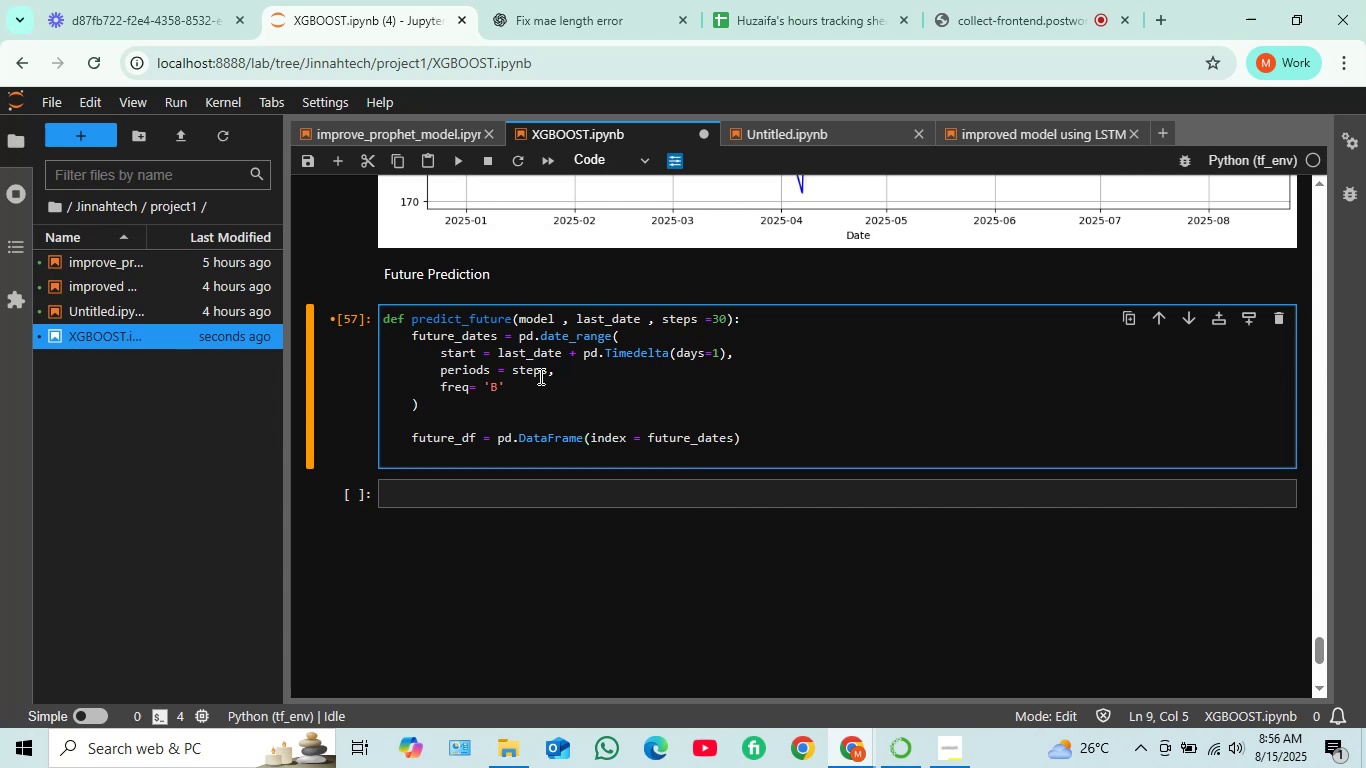 
wait(9.55)
 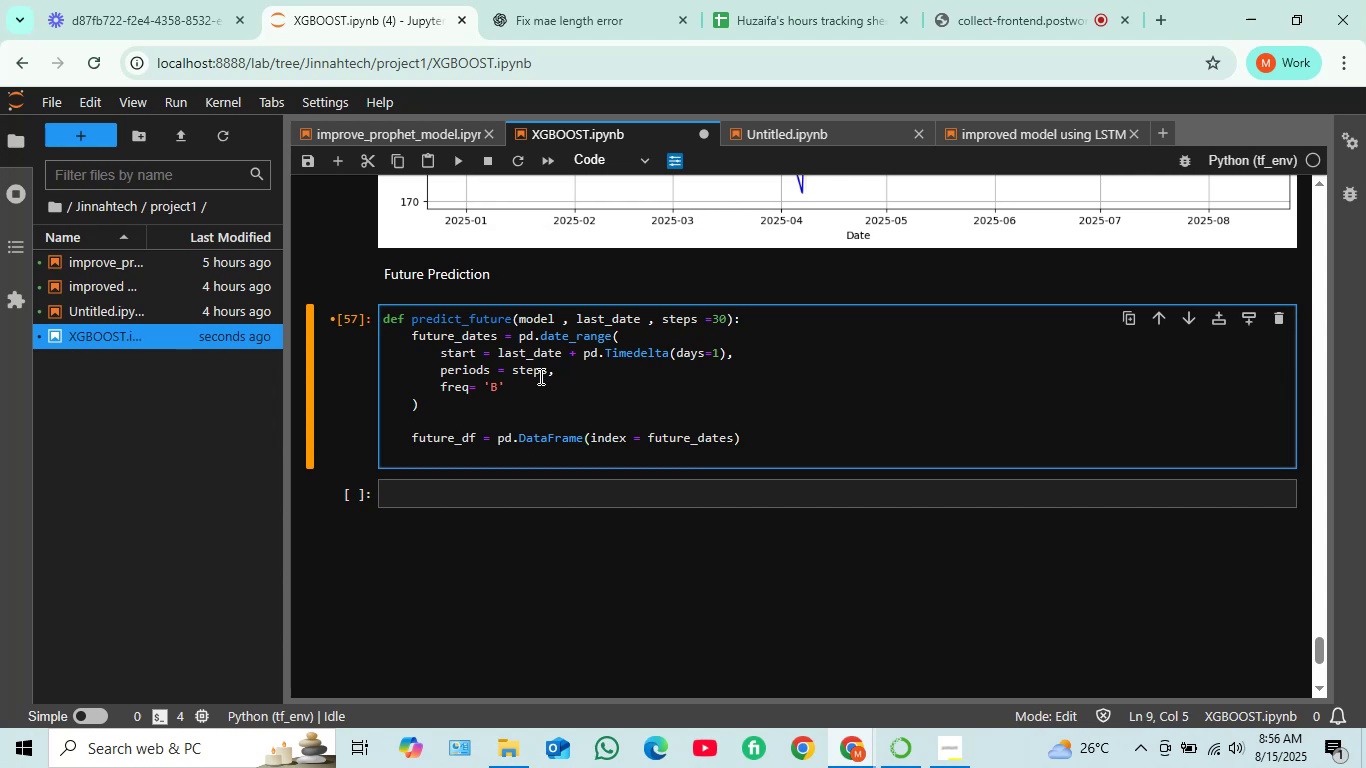 
key(Enter)
 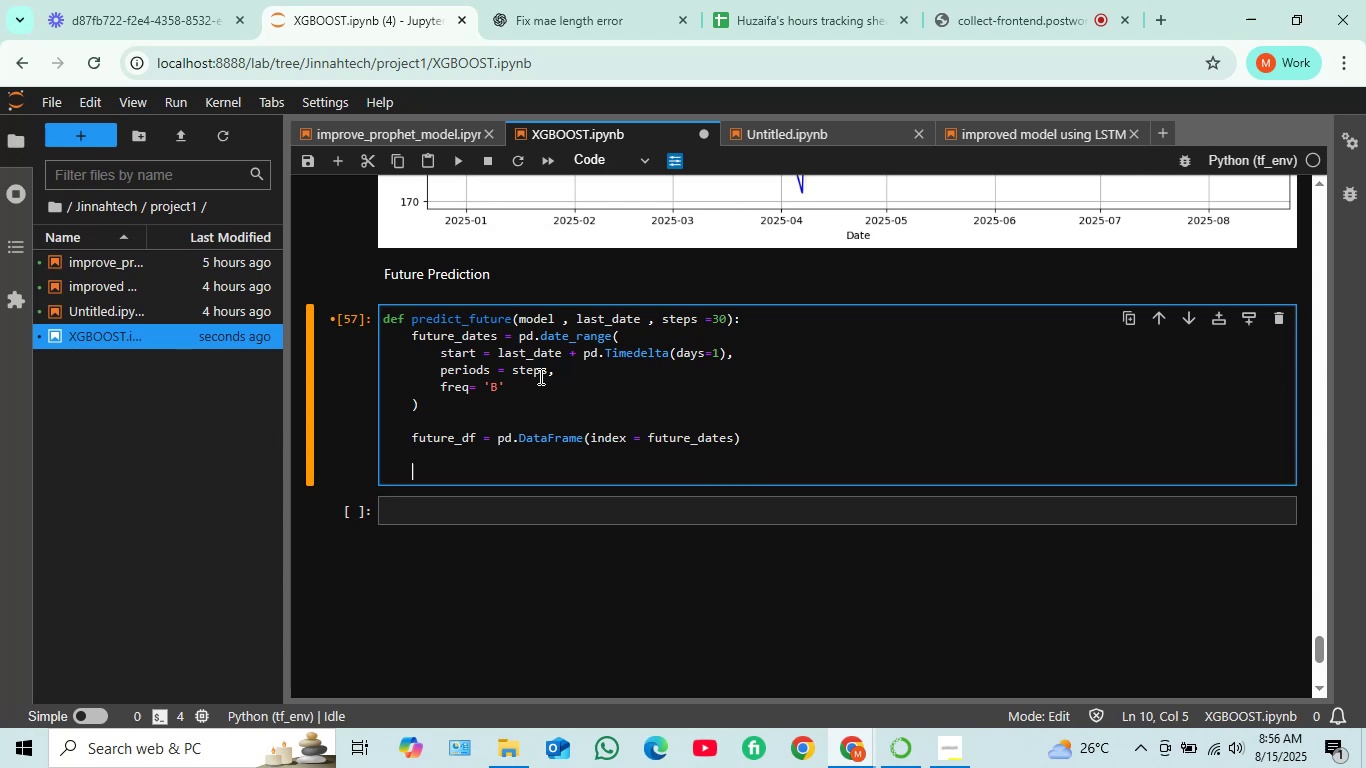 
type(last_data = )
 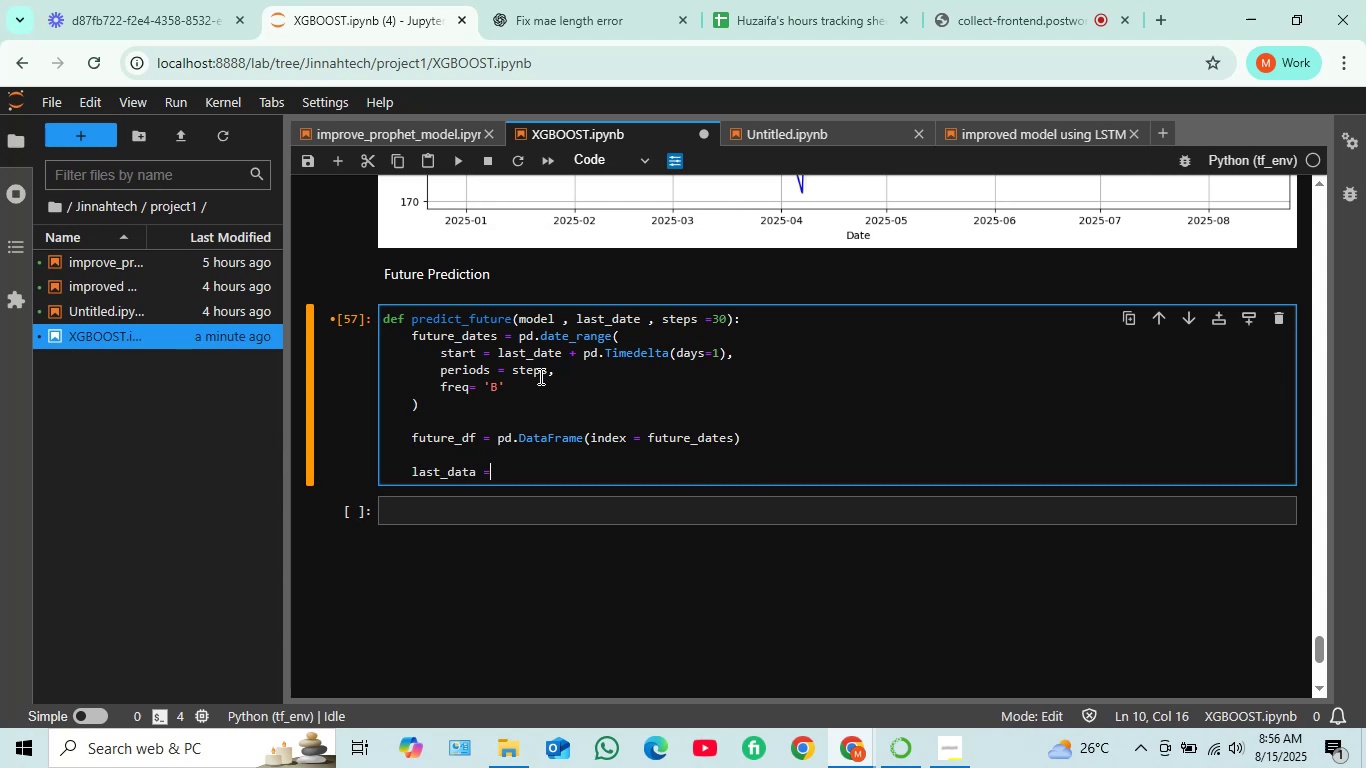 
type(fea)
key(Tab)
 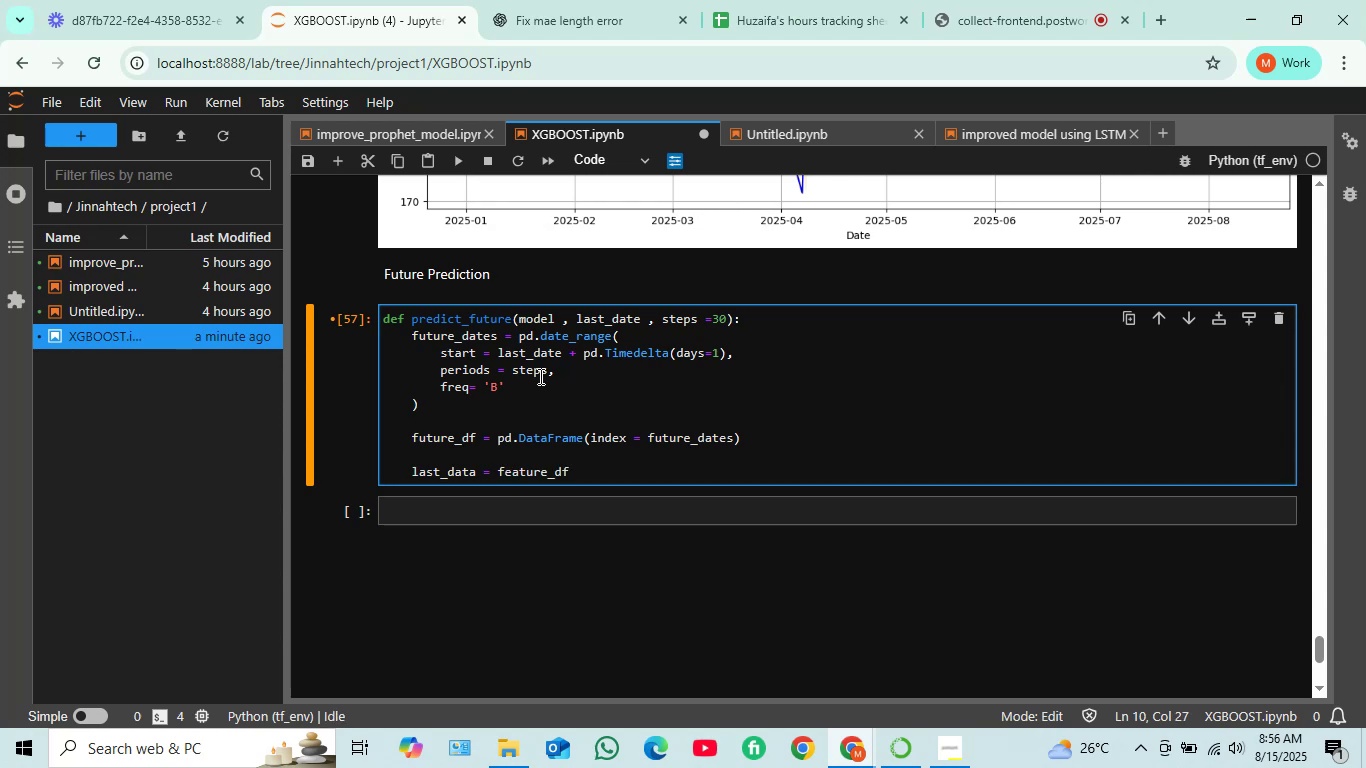 
key(Period)
 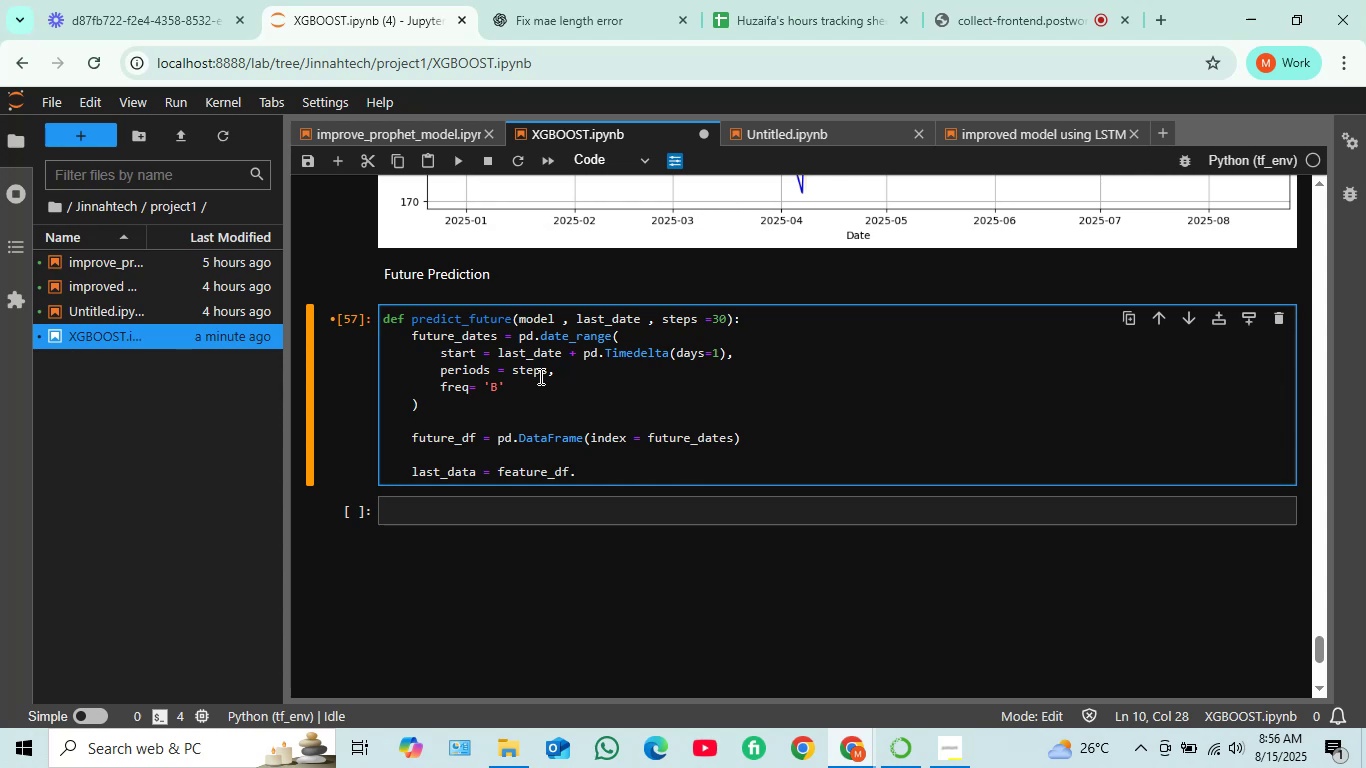 
type(loc[)
 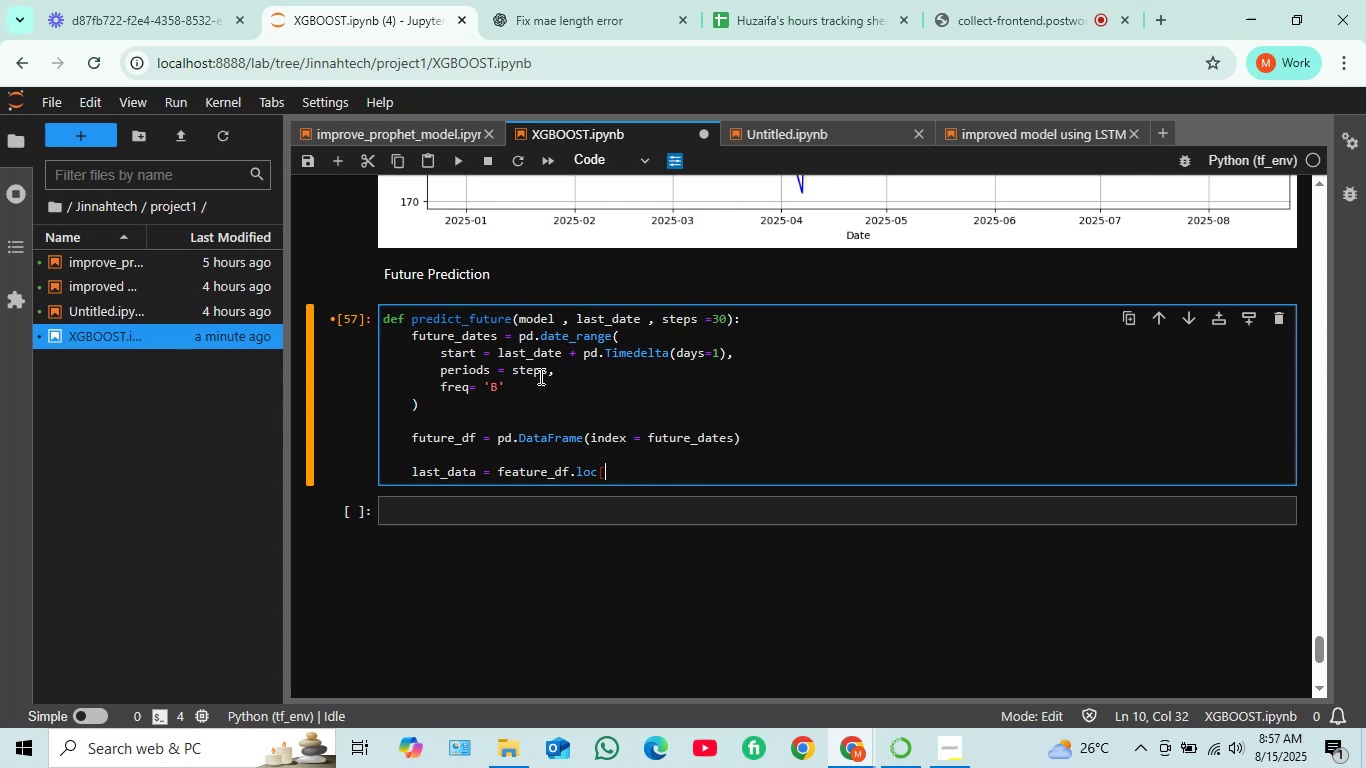 
wait(9.3)
 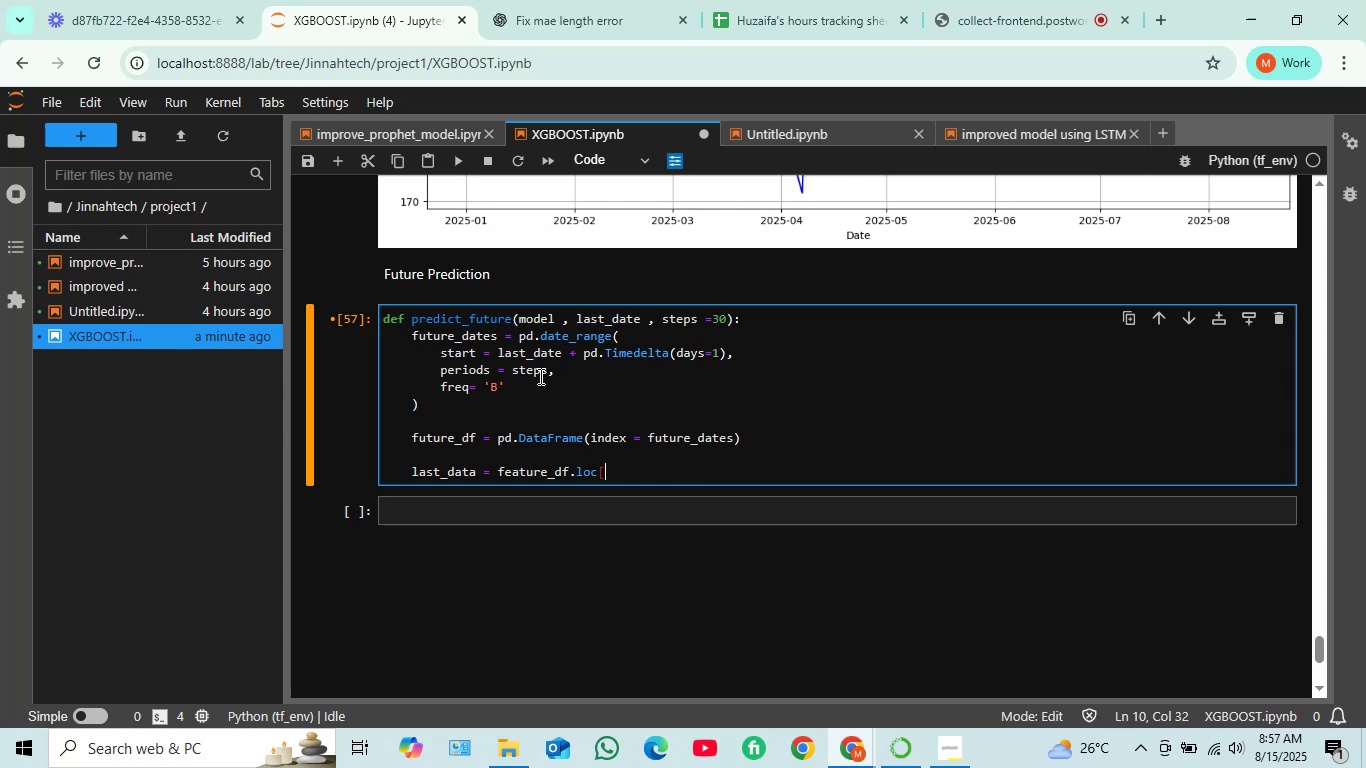 
type(last)
key(Tab)
 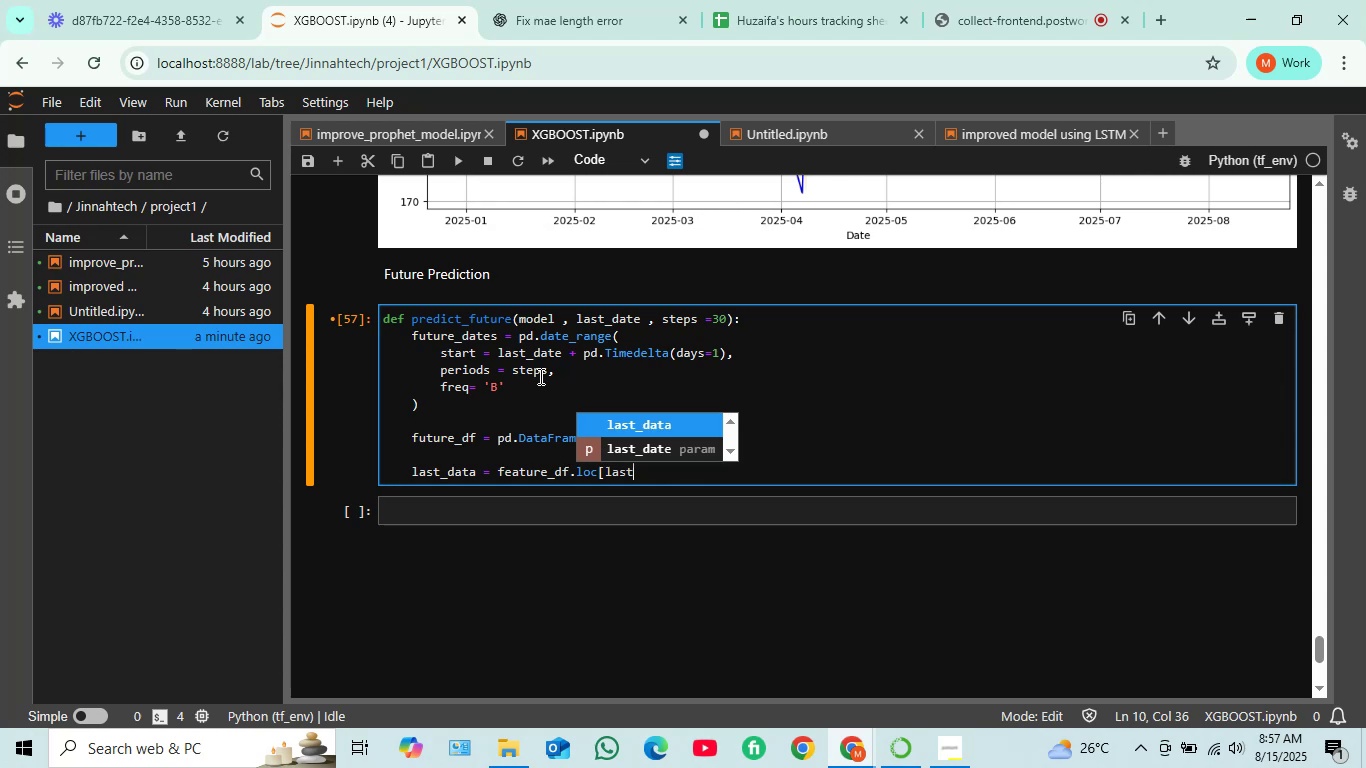 
wait(6.5)
 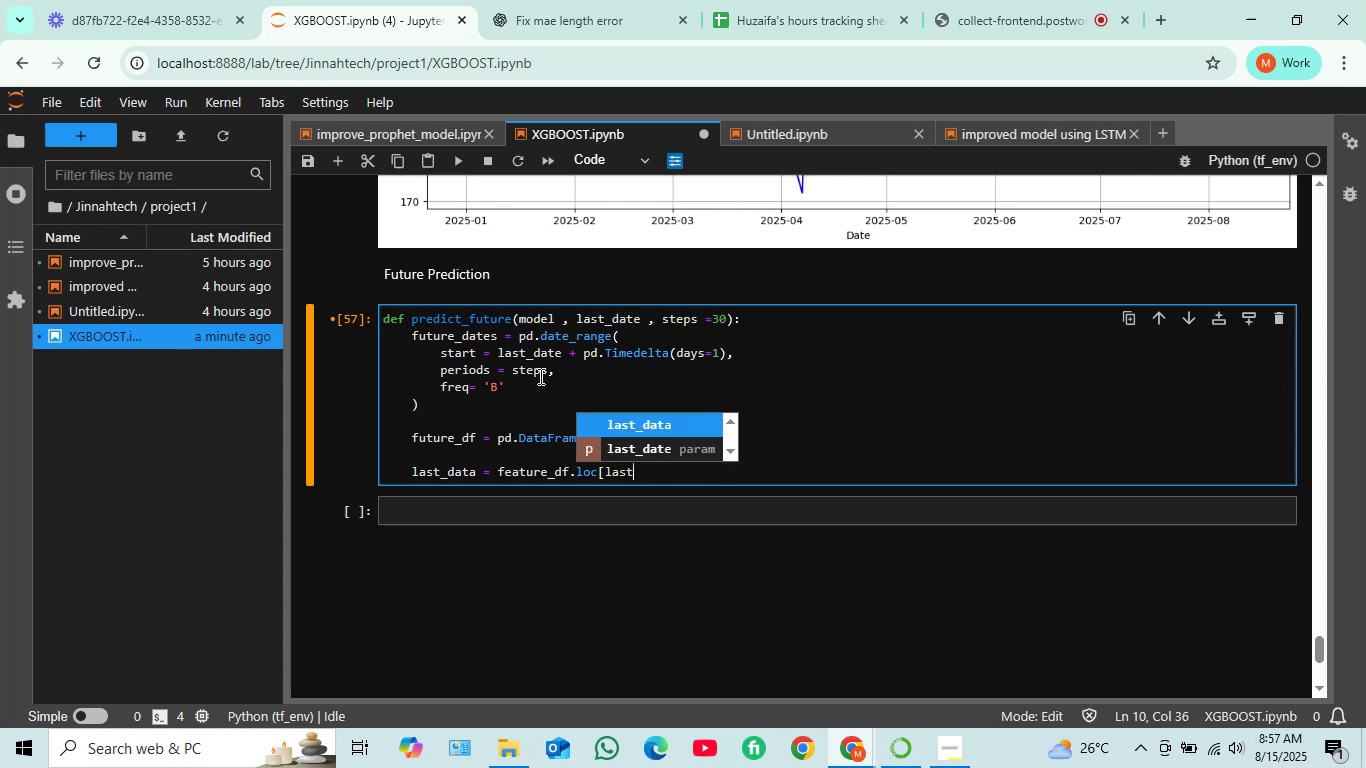 
key(ArrowDown)
 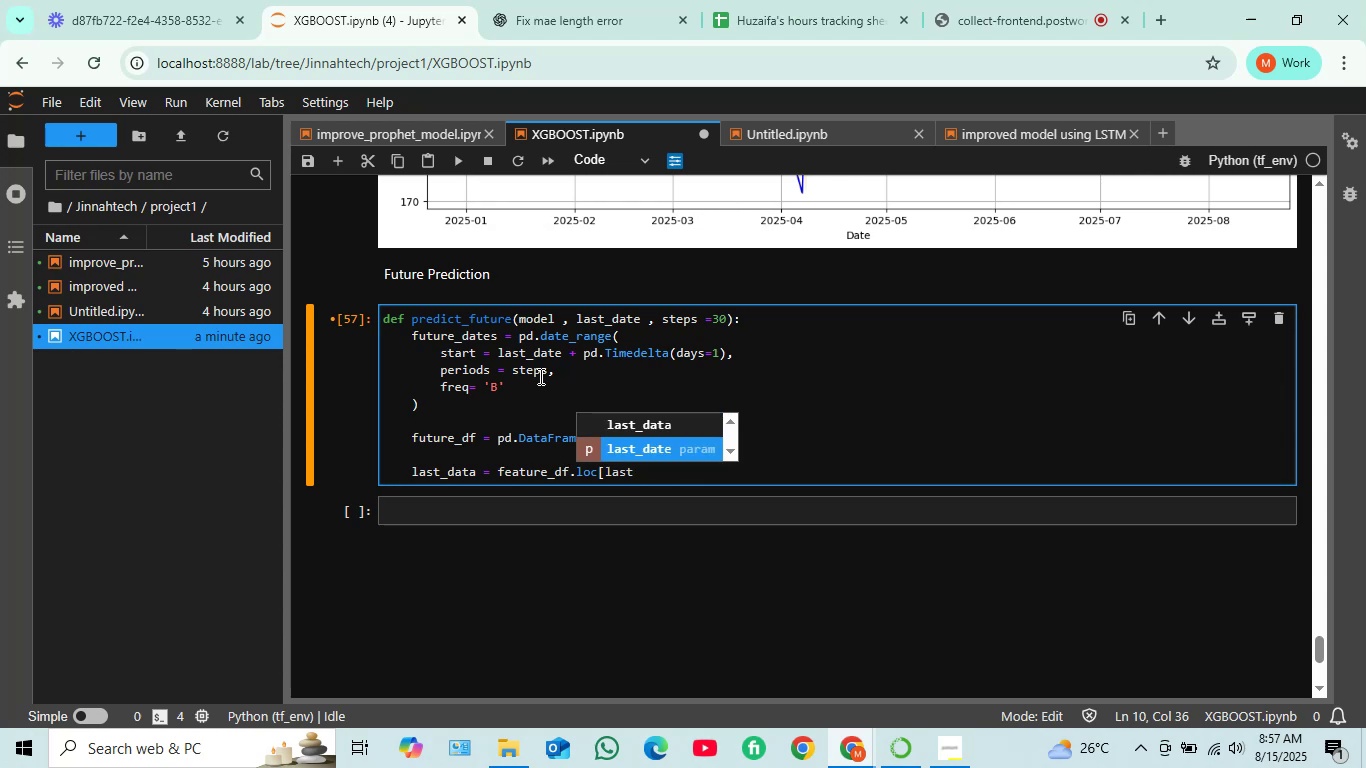 
key(Enter)
 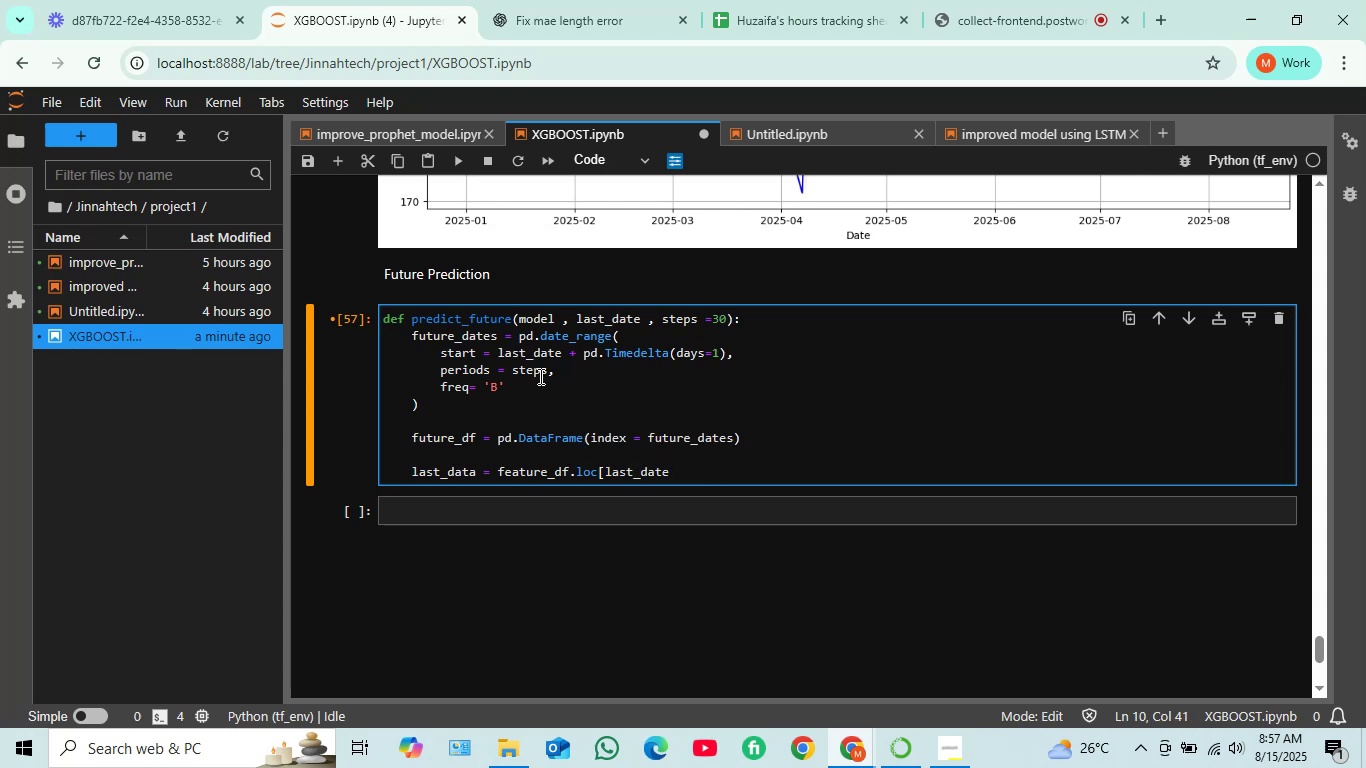 
type(].copy())
 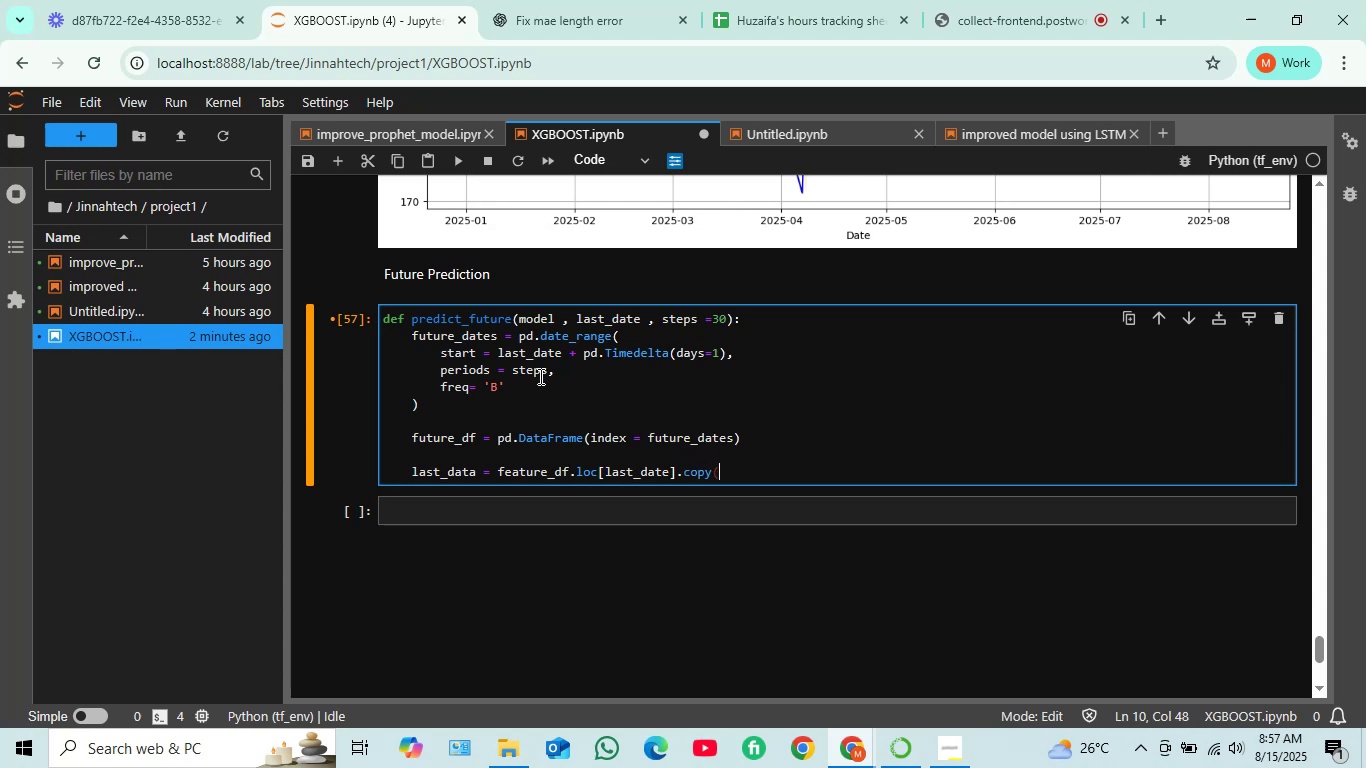 
key(Enter)
 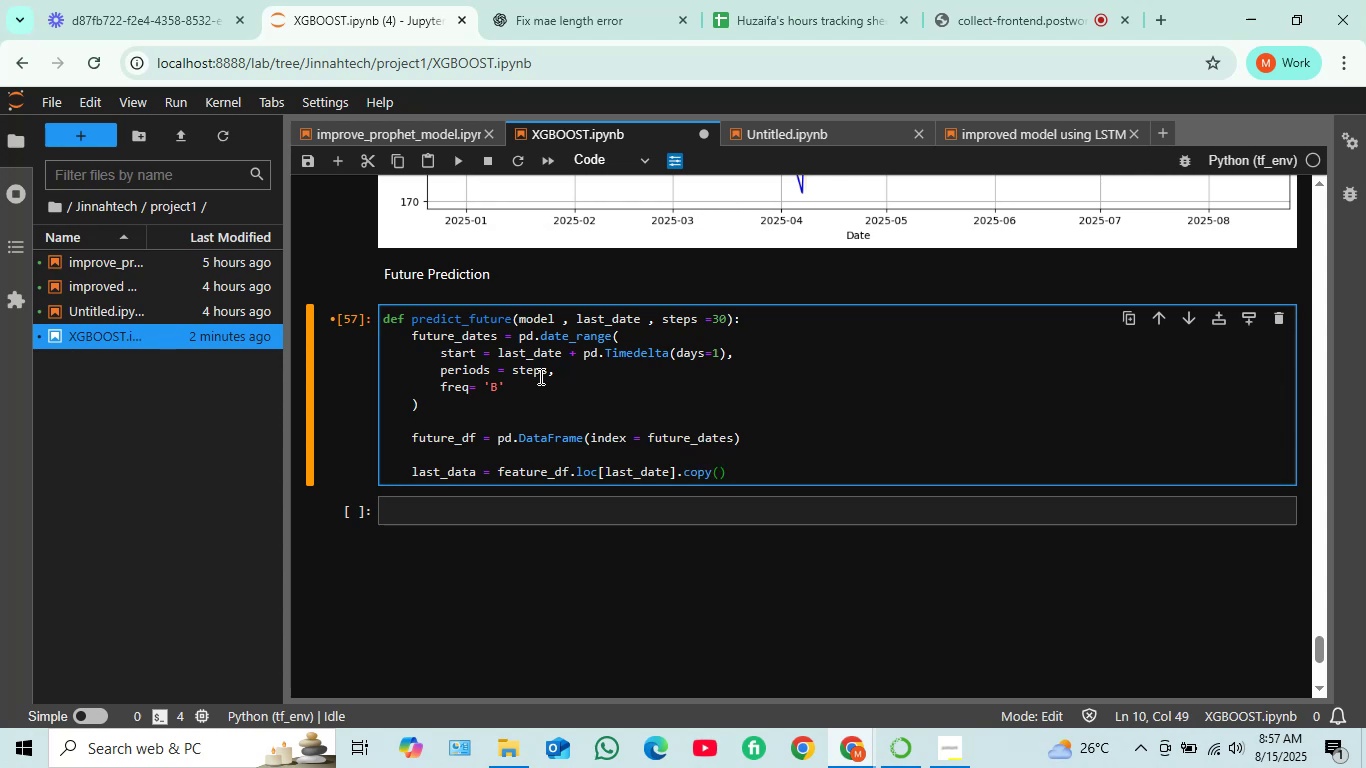 
key(Enter)
 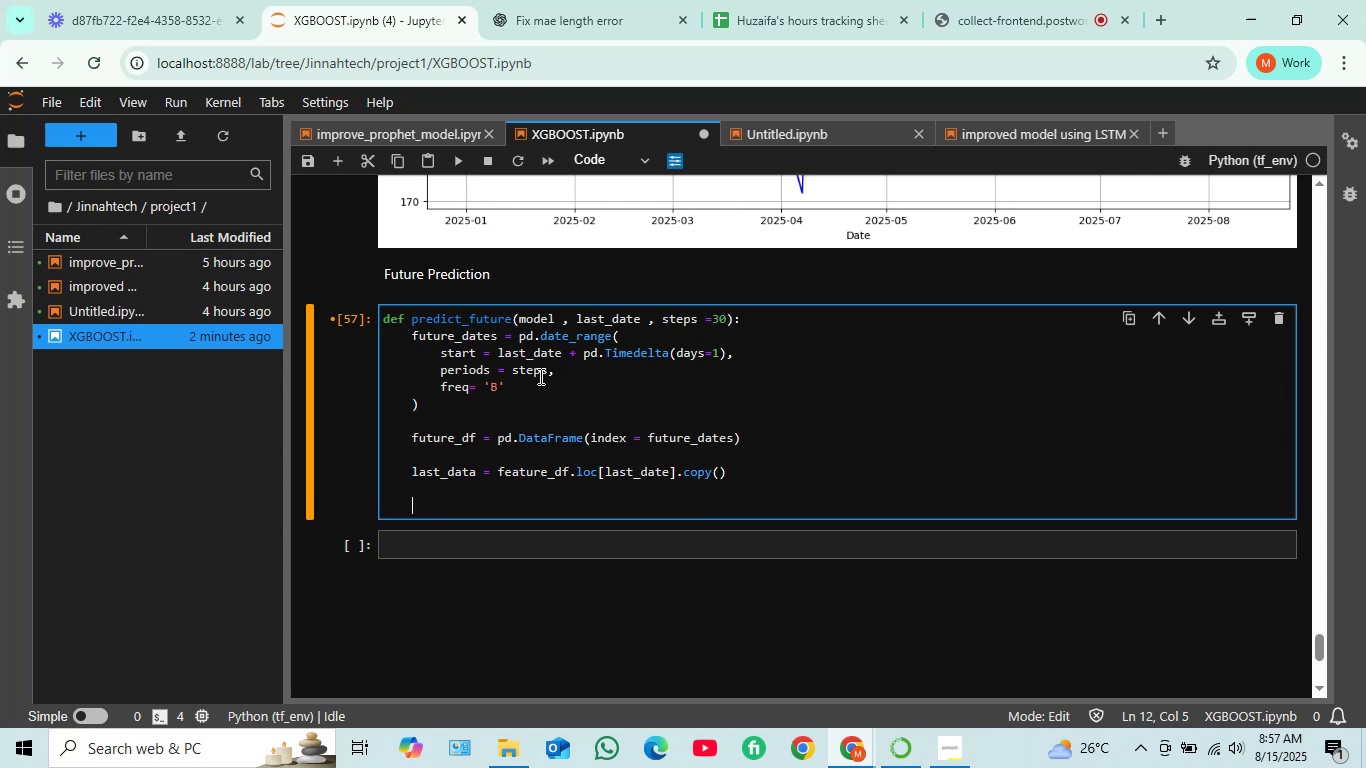 
type(prediction = [])
 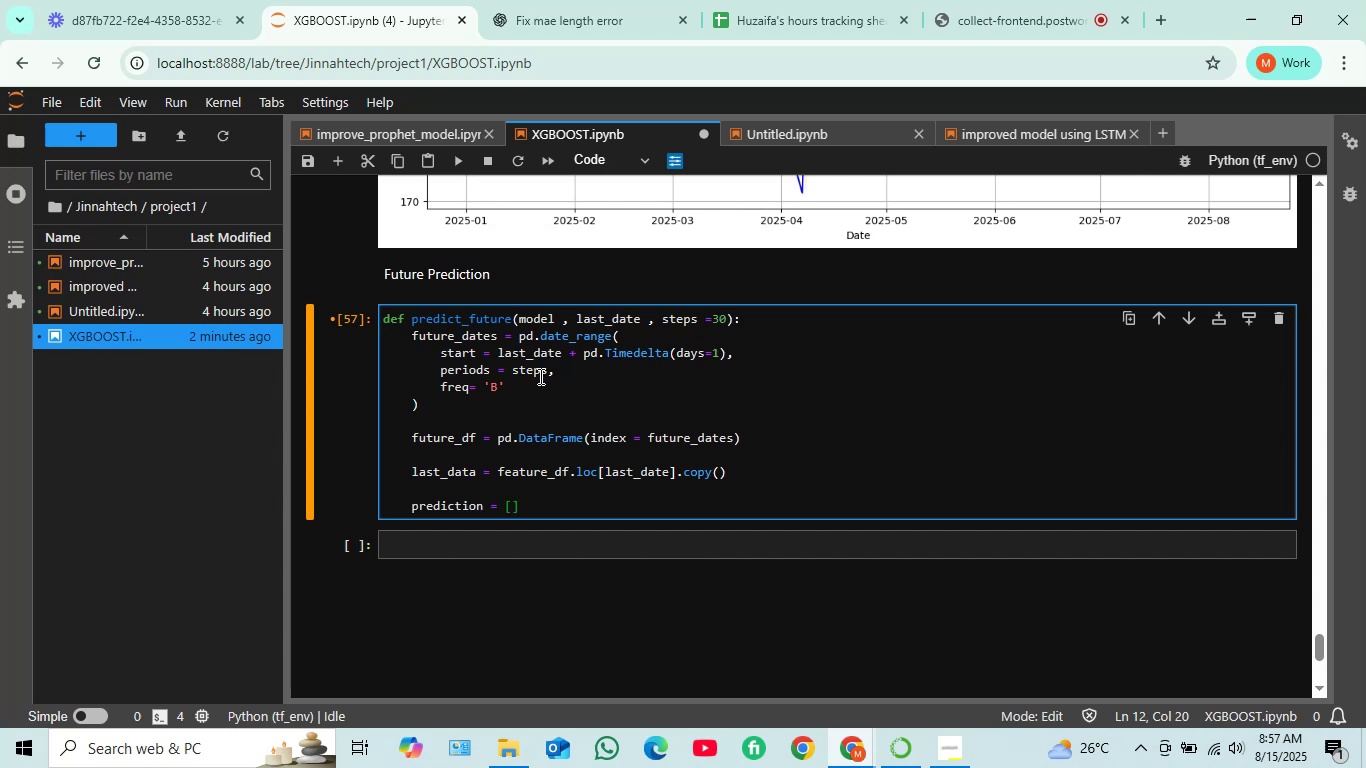 
key(Enter)
 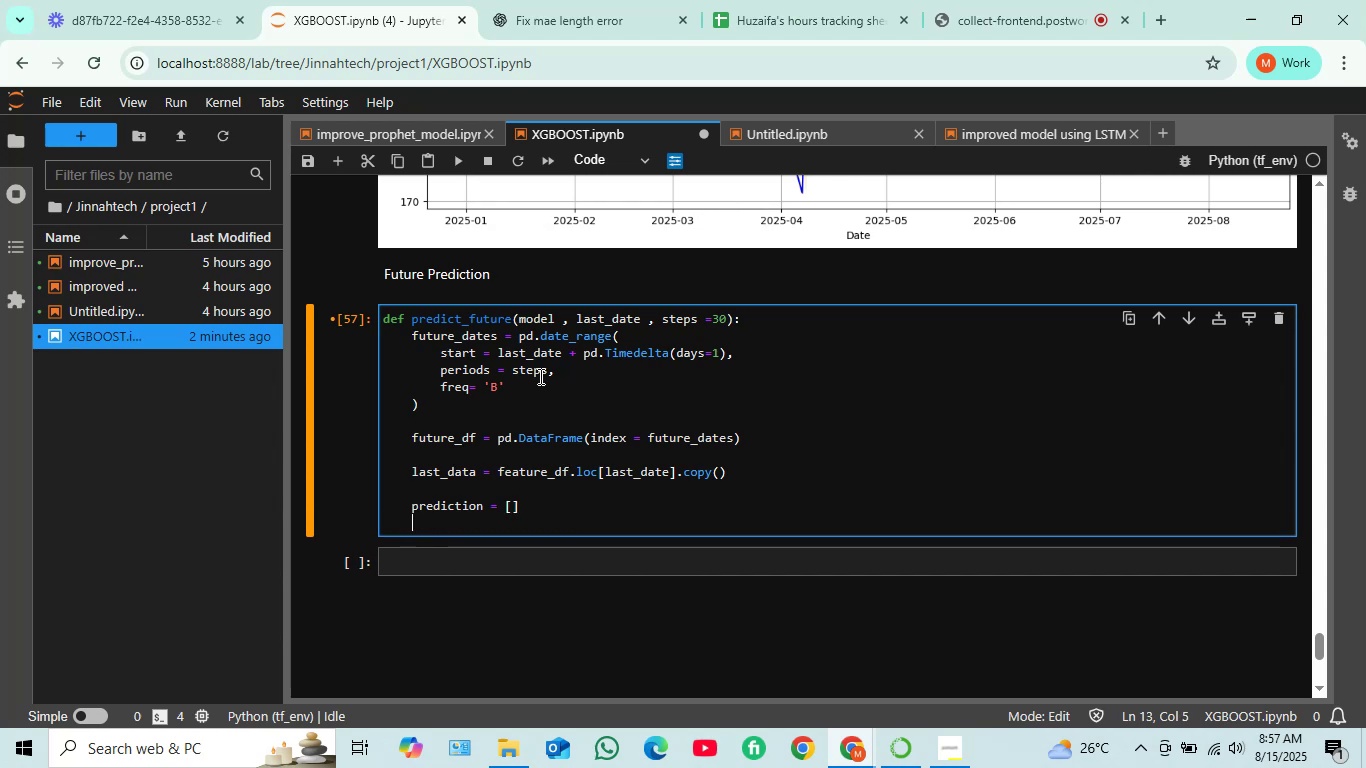 
type(for date in future)
 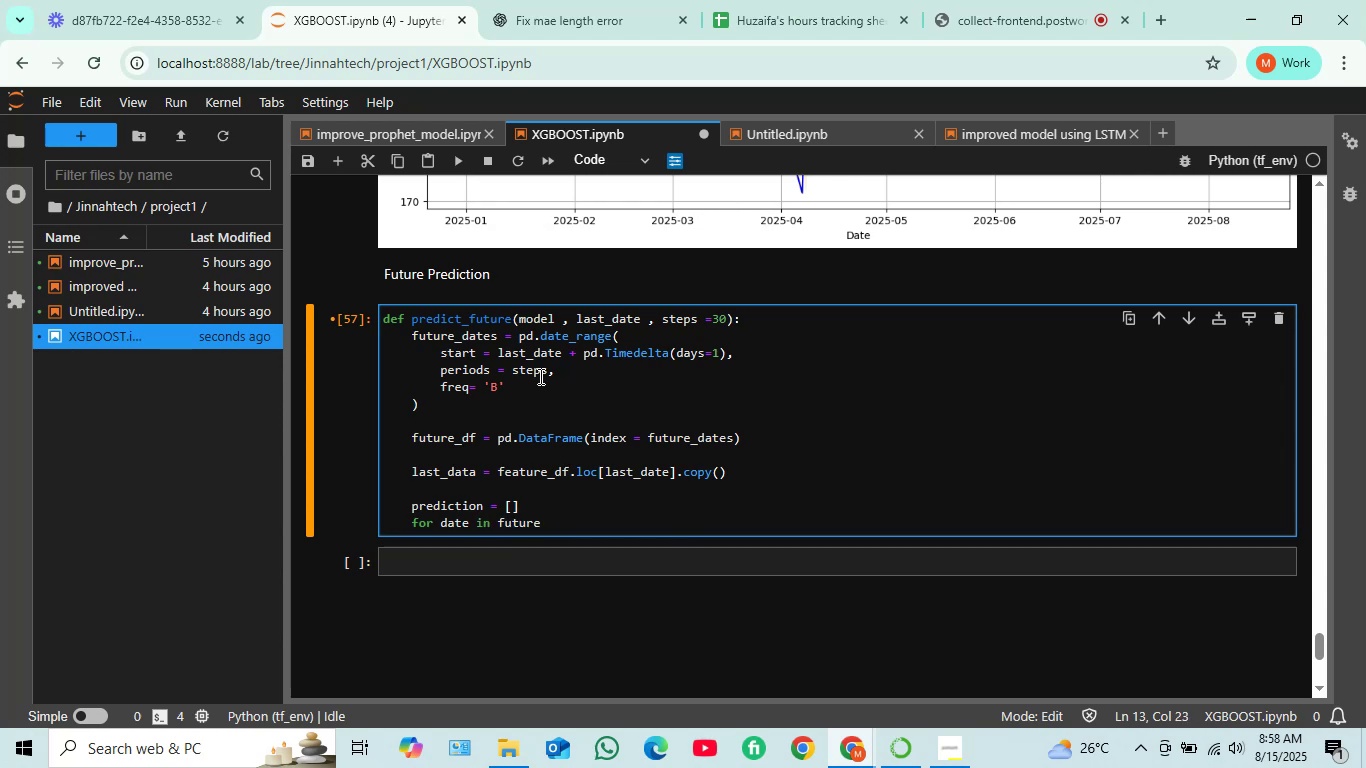 
wait(5.33)
 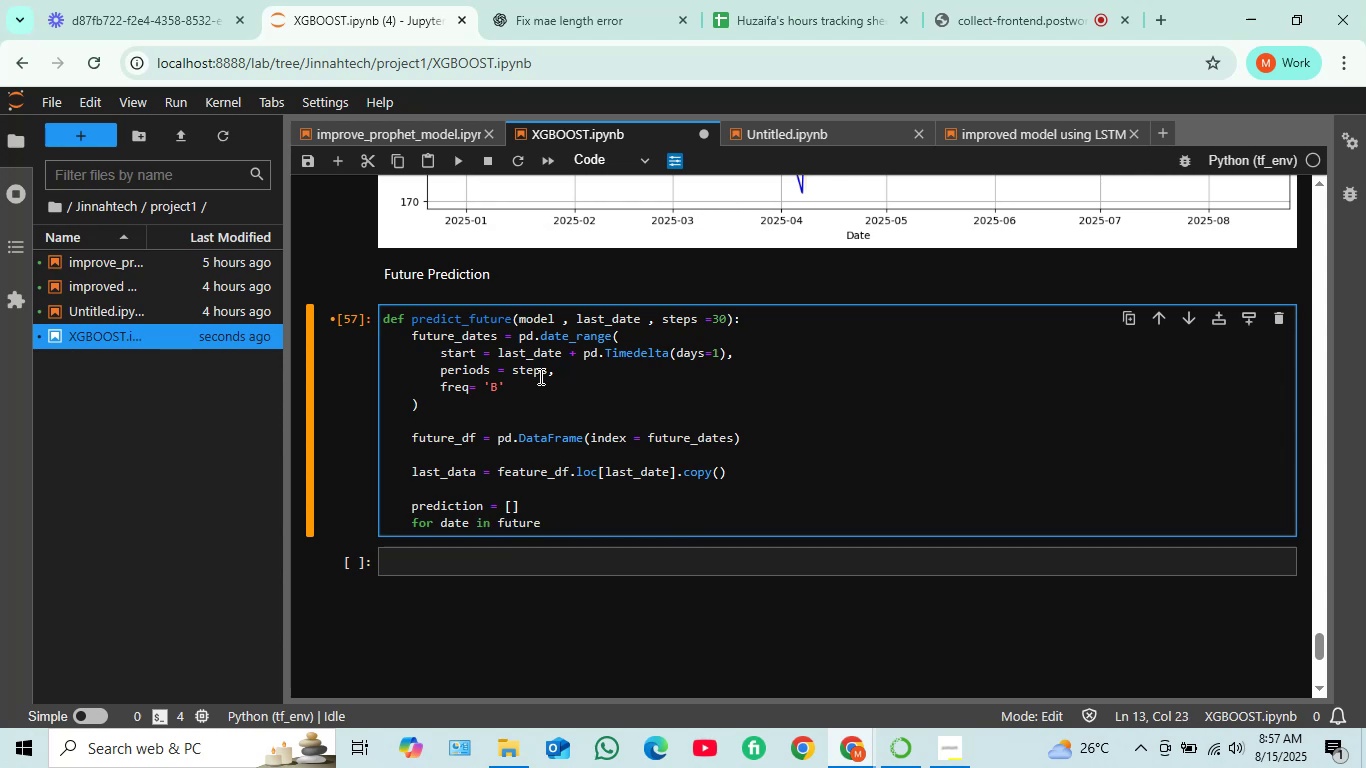 
key(Shift+Minus)
 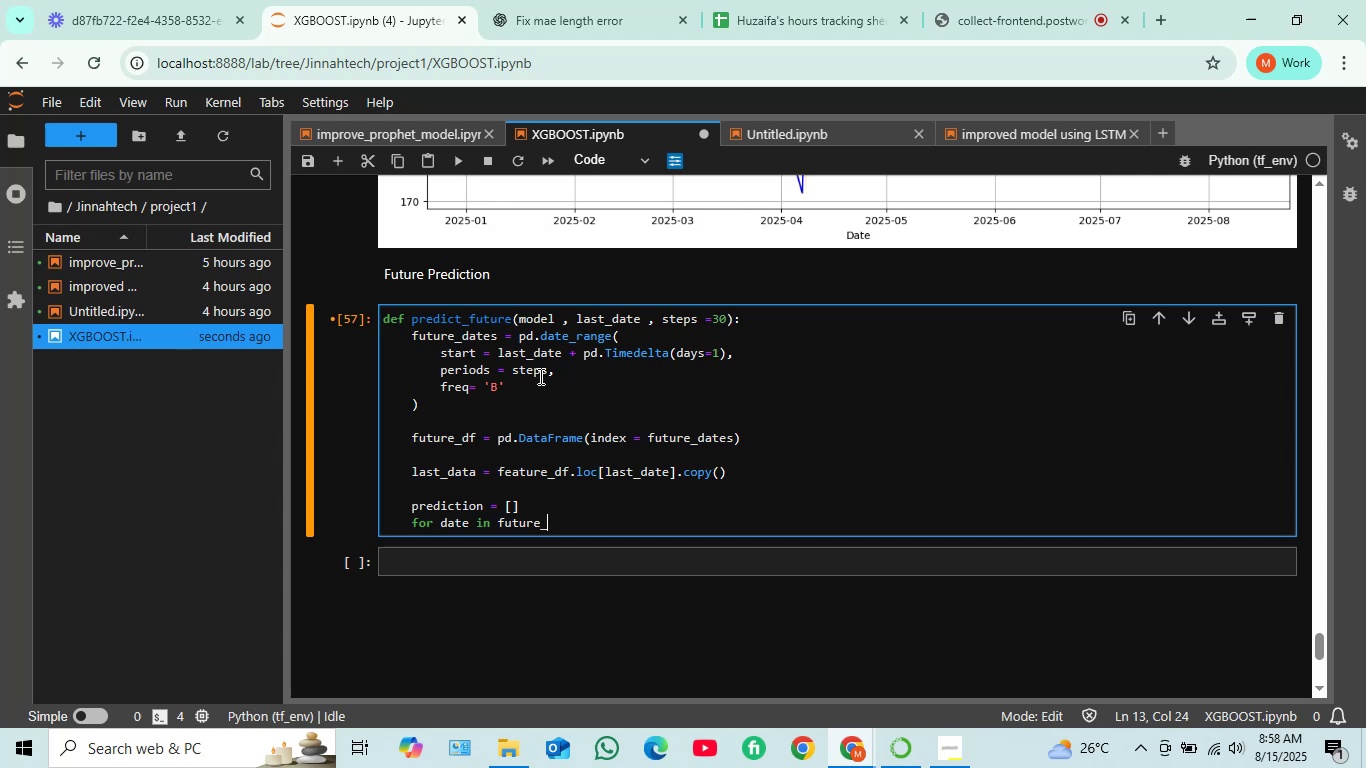 
key(Tab)
 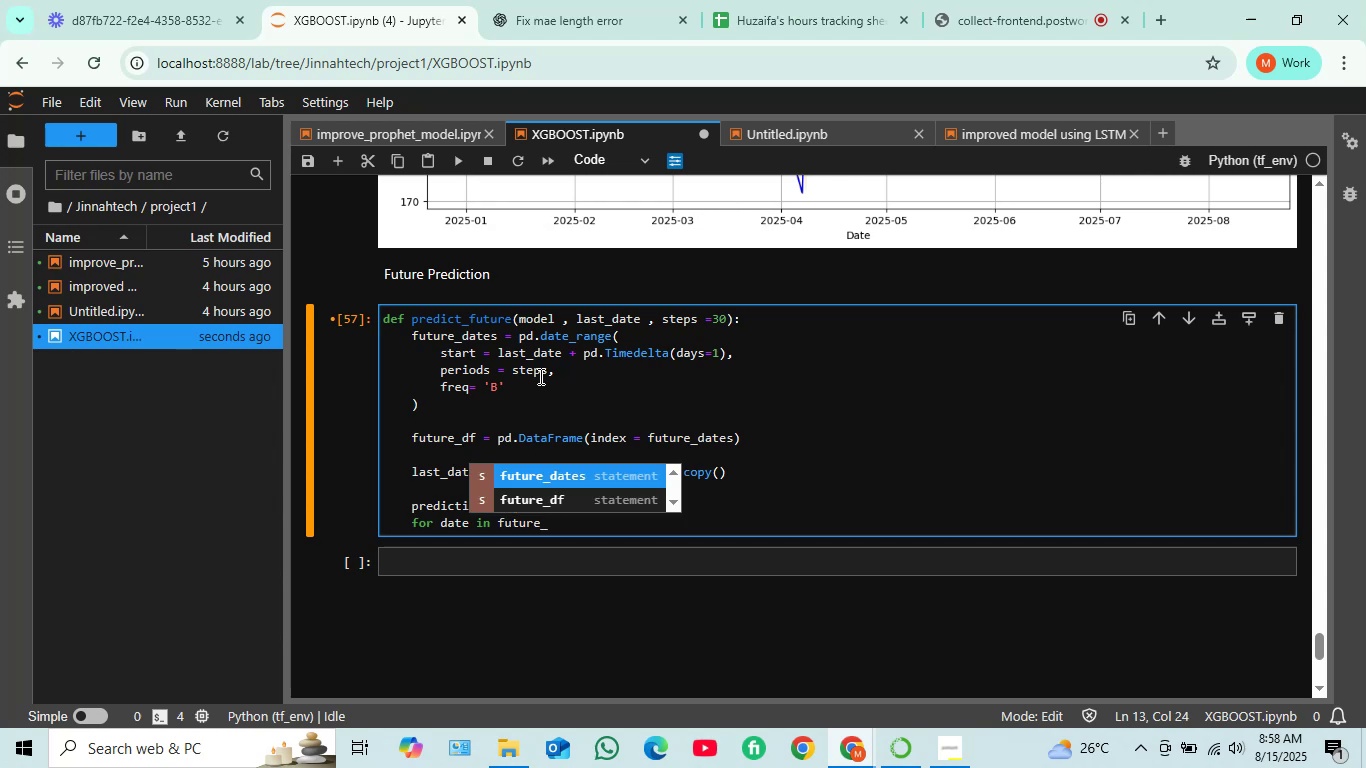 
key(Enter)
 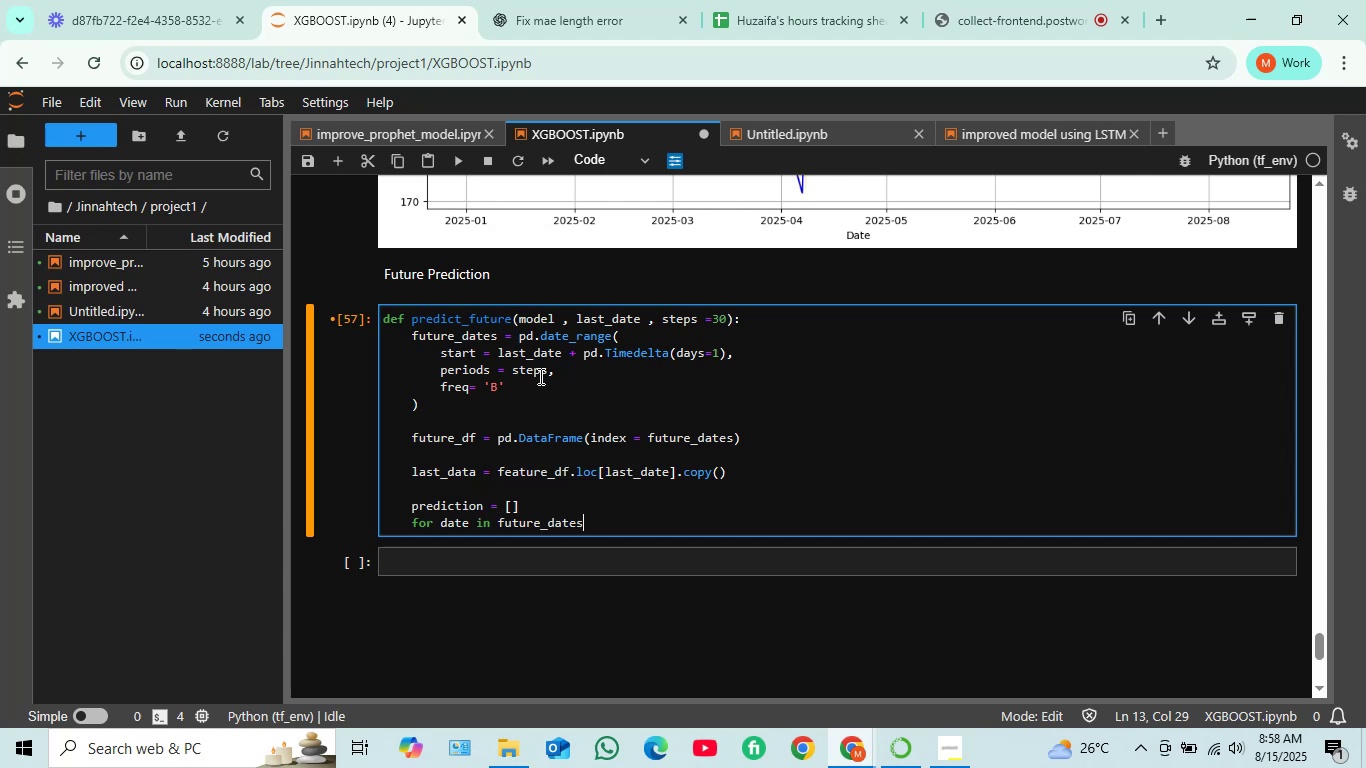 
key(Shift+Semicolon)
 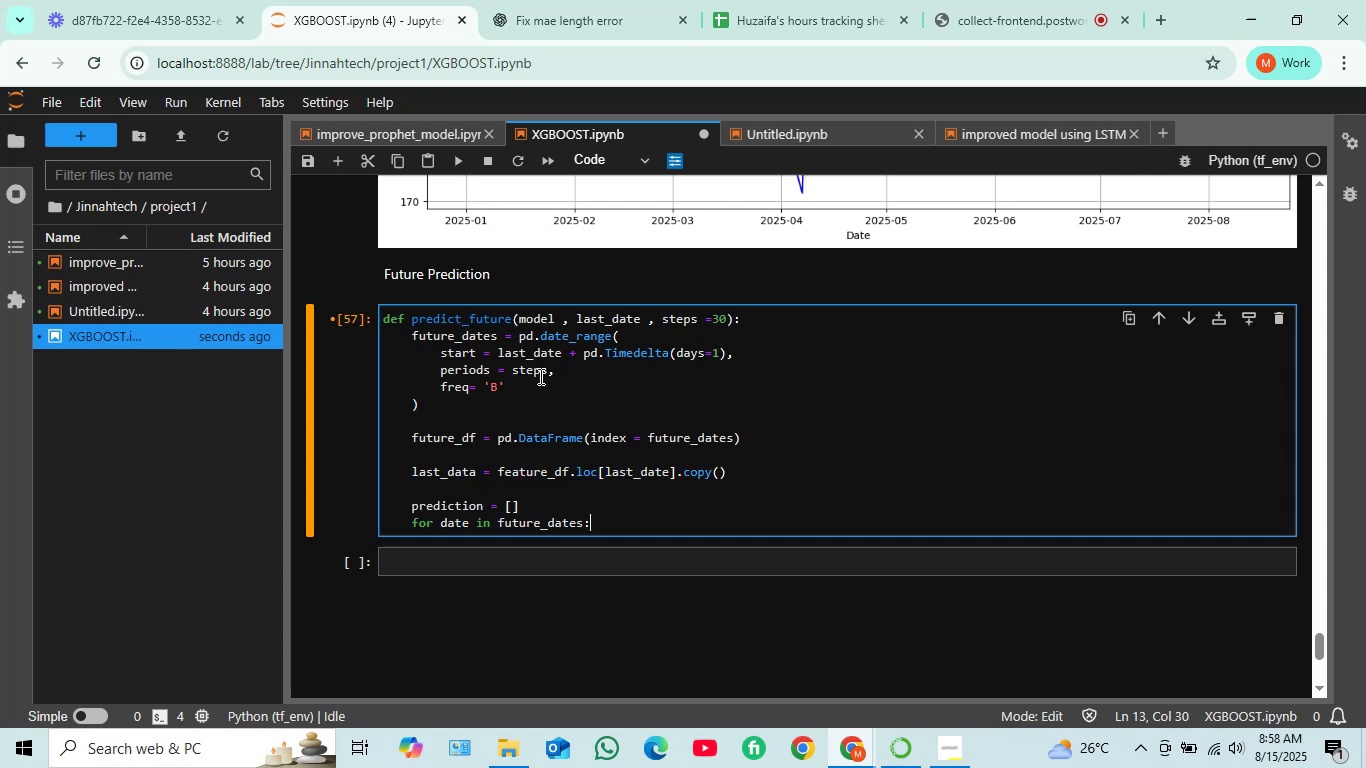 
key(Enter)
 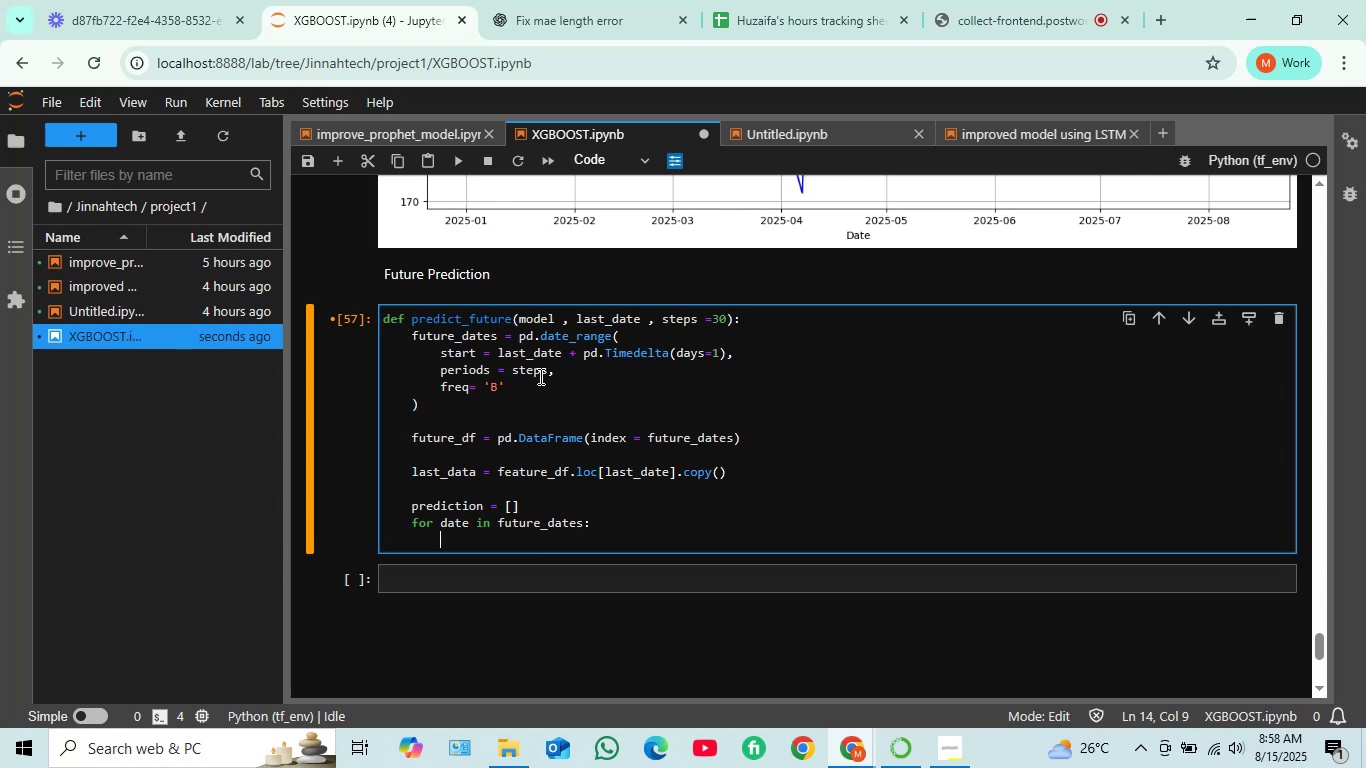 
wait(6.81)
 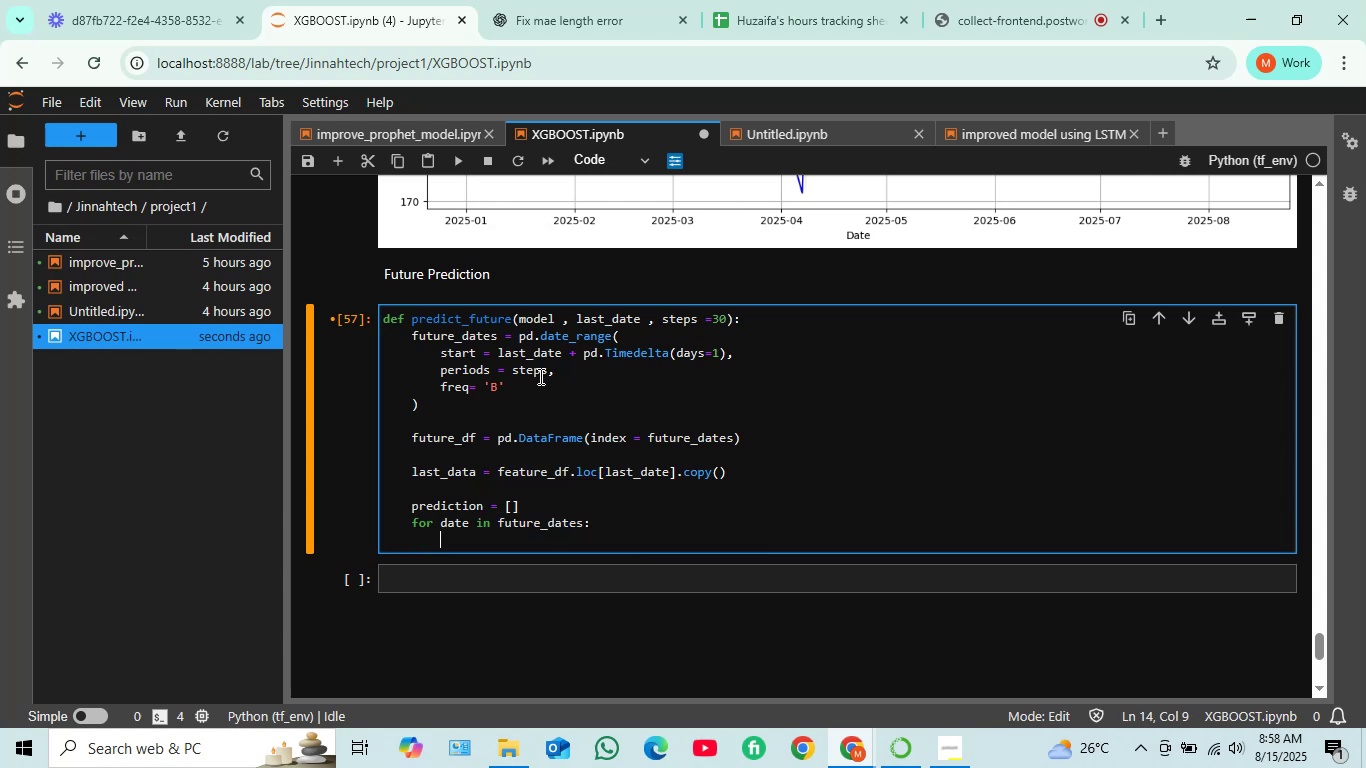 
type(new)
 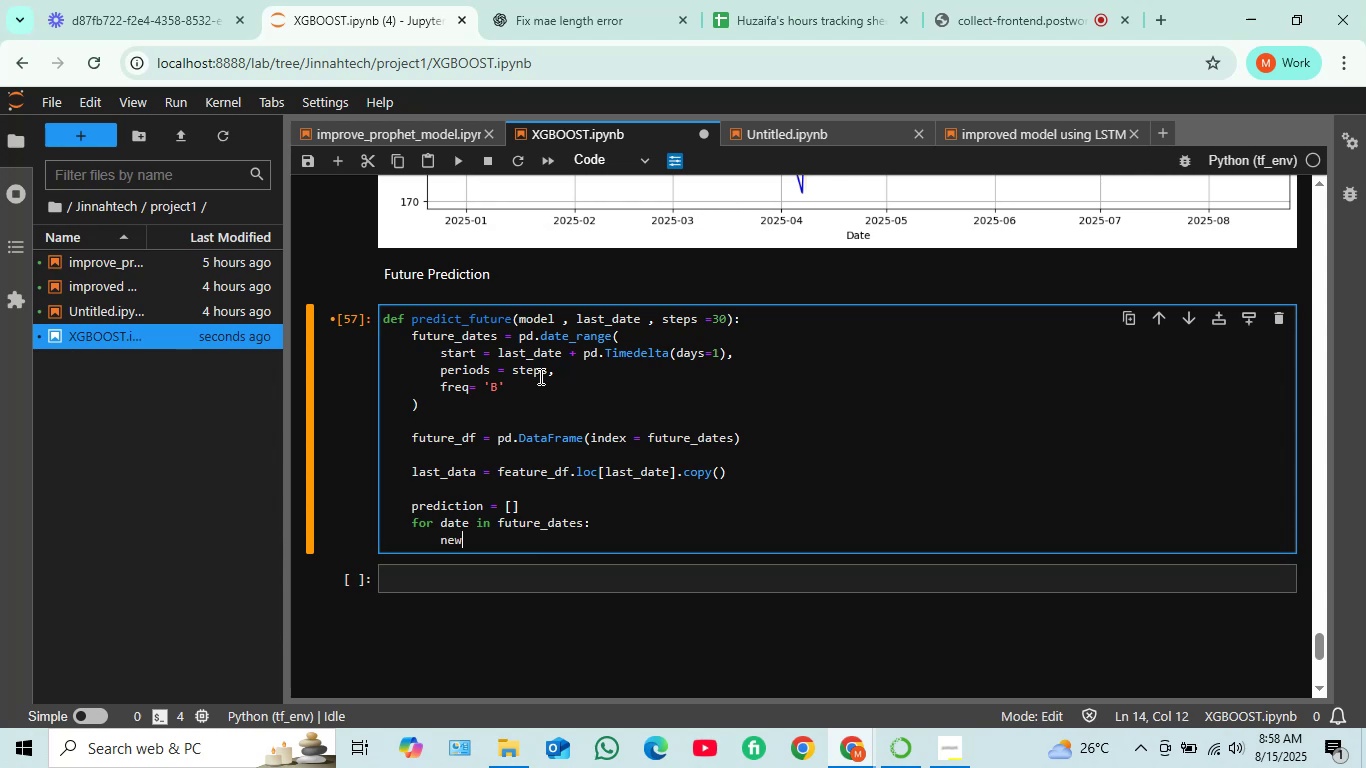 
type(_row = )
 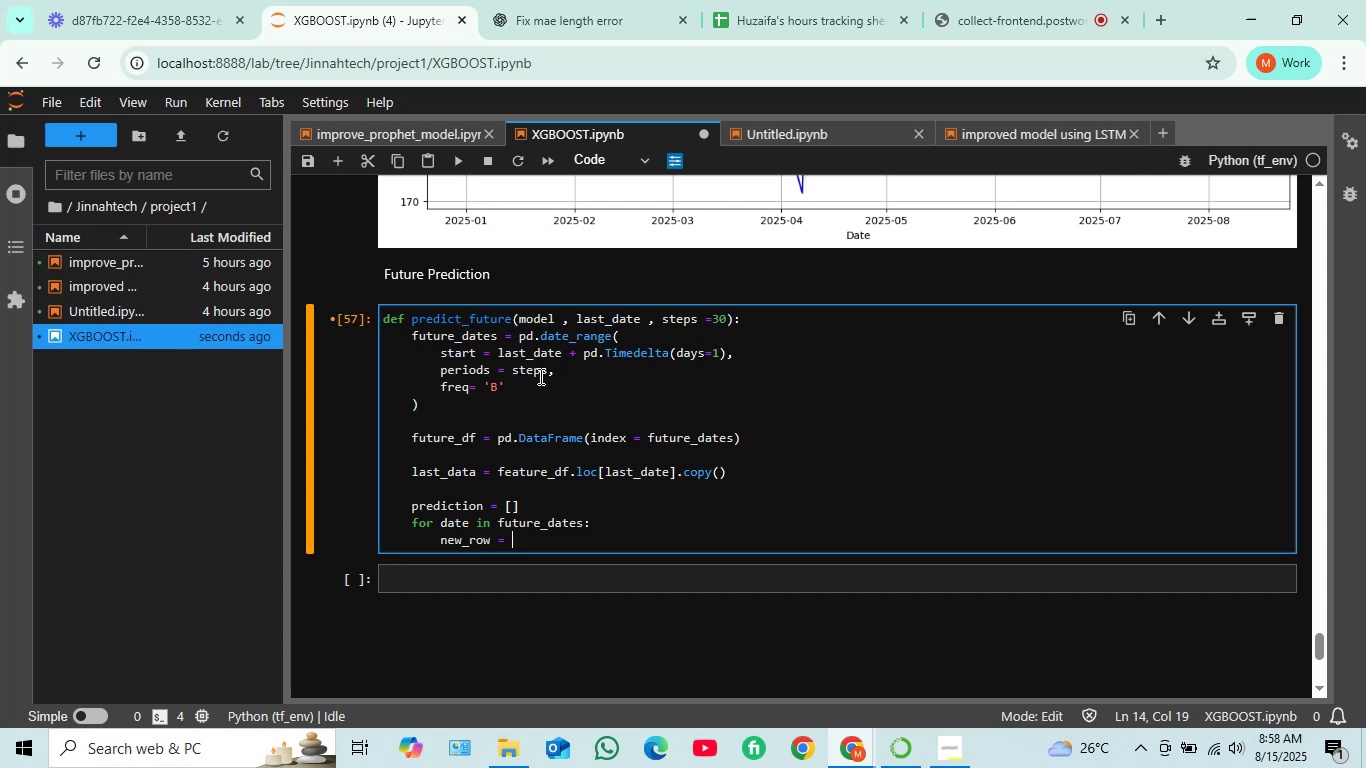 
type(last)
key(Tab)
 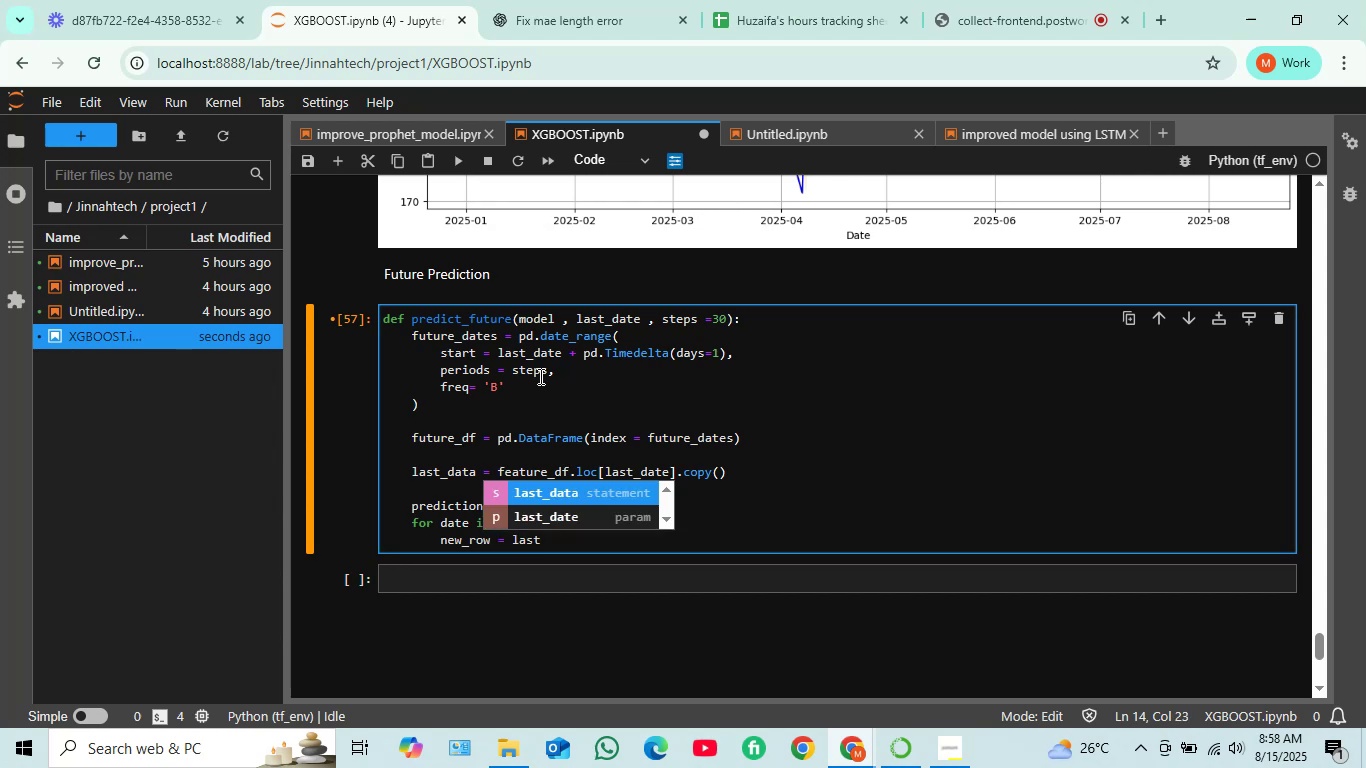 
key(Enter)
 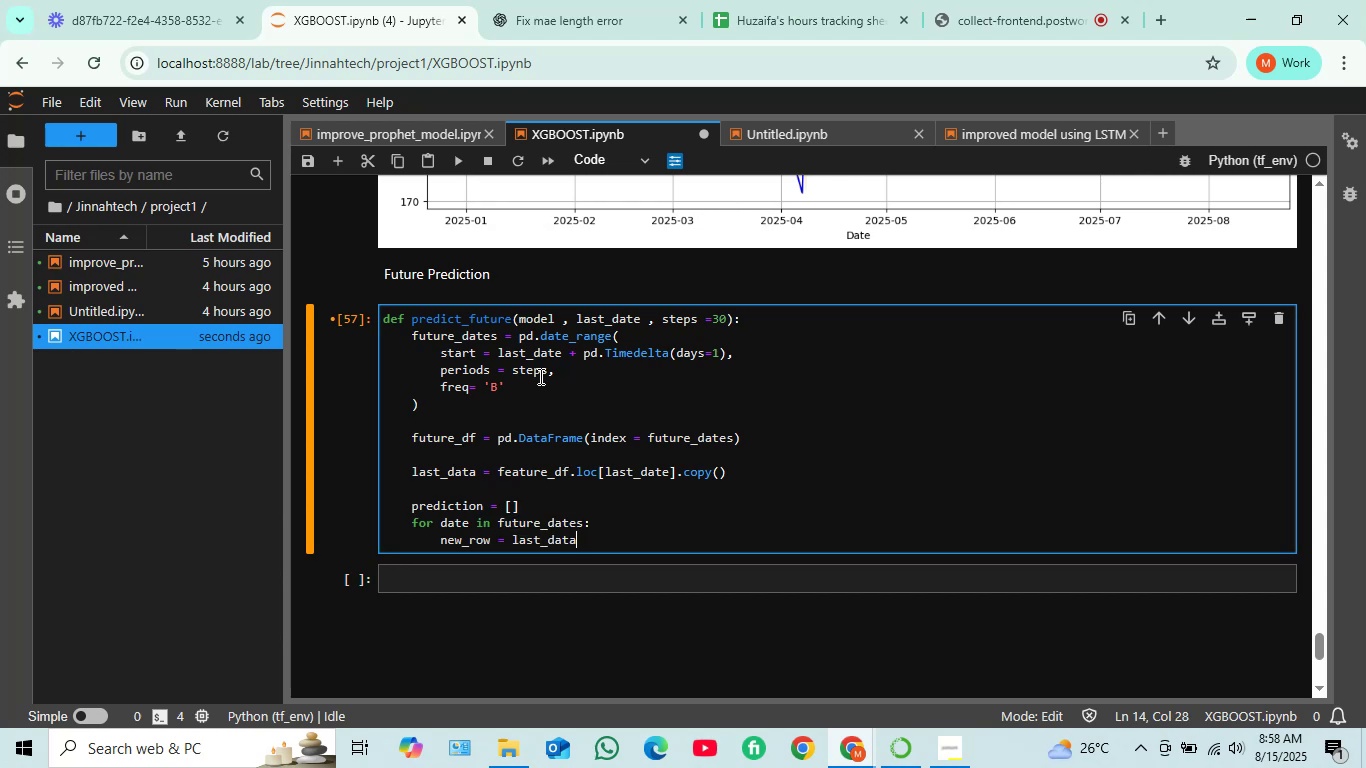 
type(.cpu)
key(Backspace)
key(Backspace)
type(opy())
 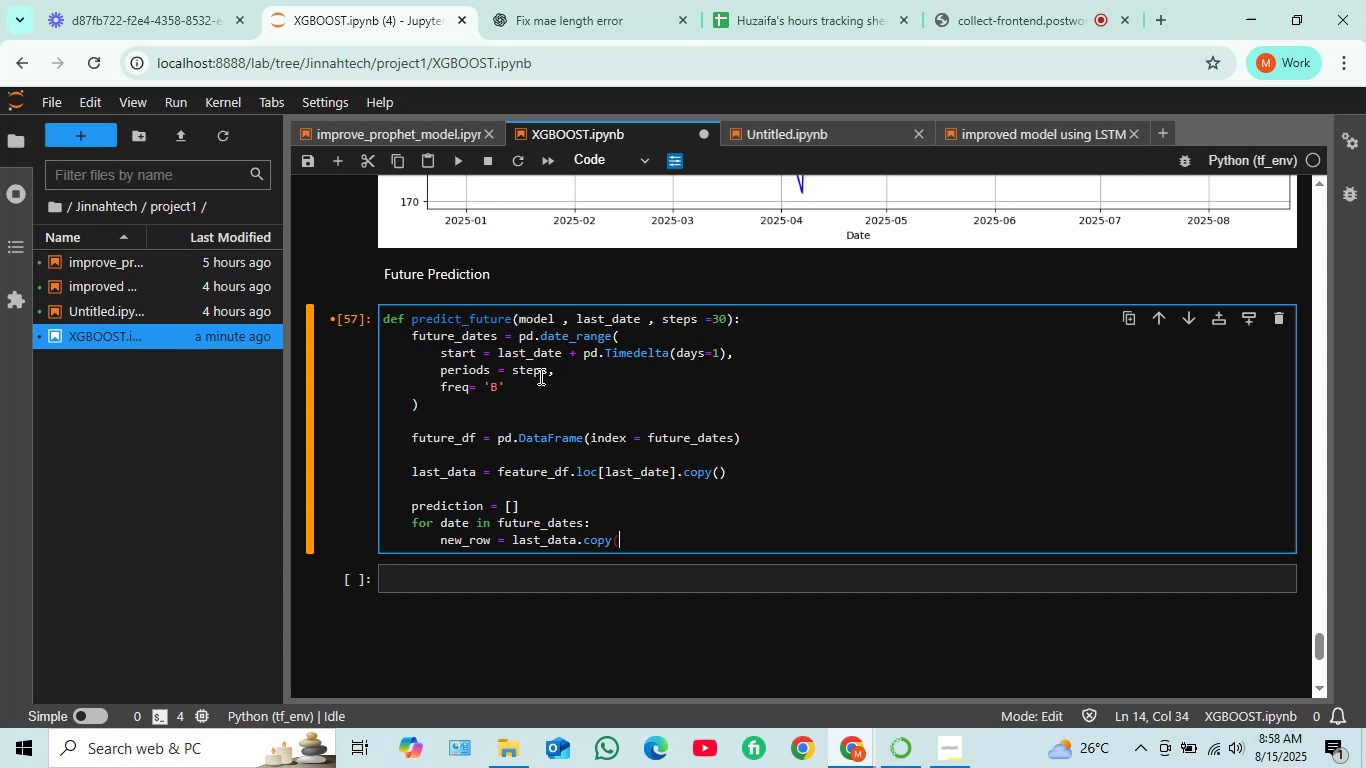 
key(Enter)
 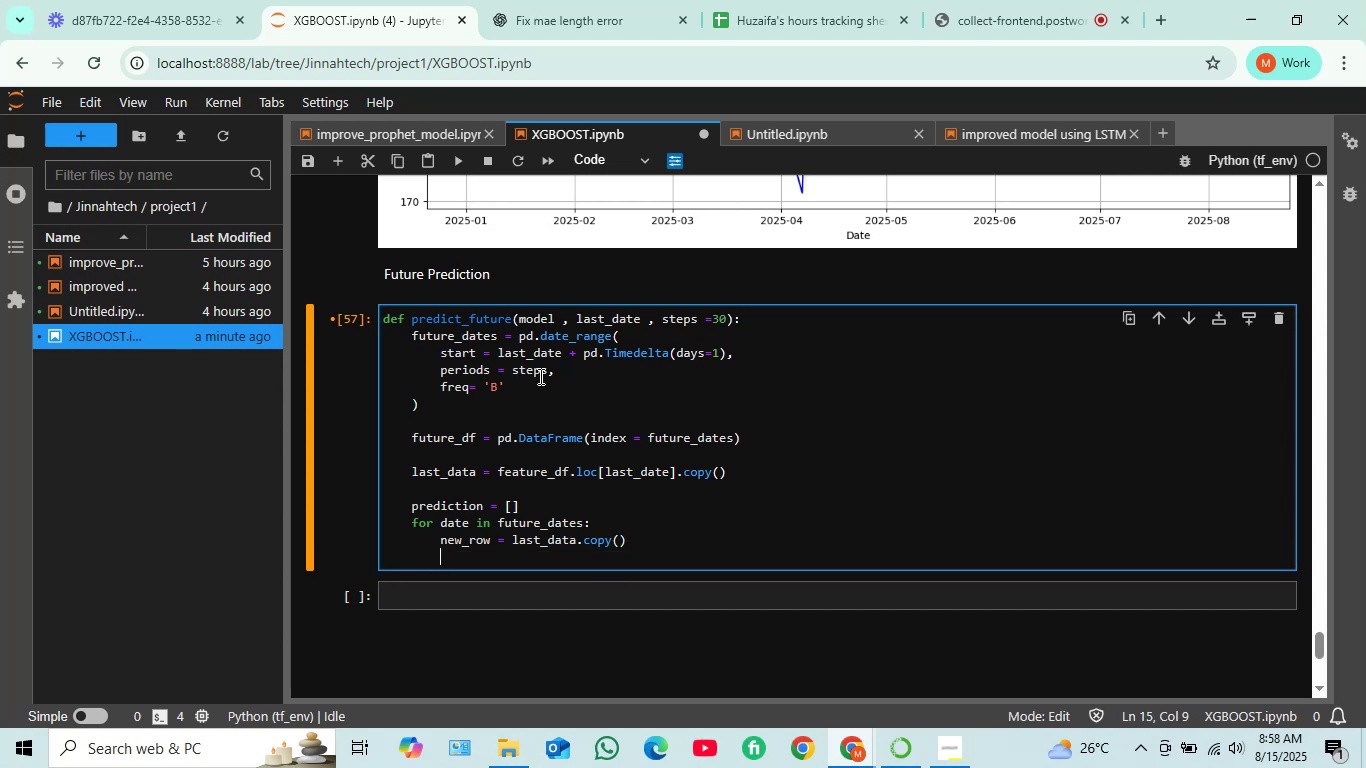 
type(new_row )
key(Backspace)
type(n)
key(Backspace)
type(.)
key(Tab)
type(name = date)
 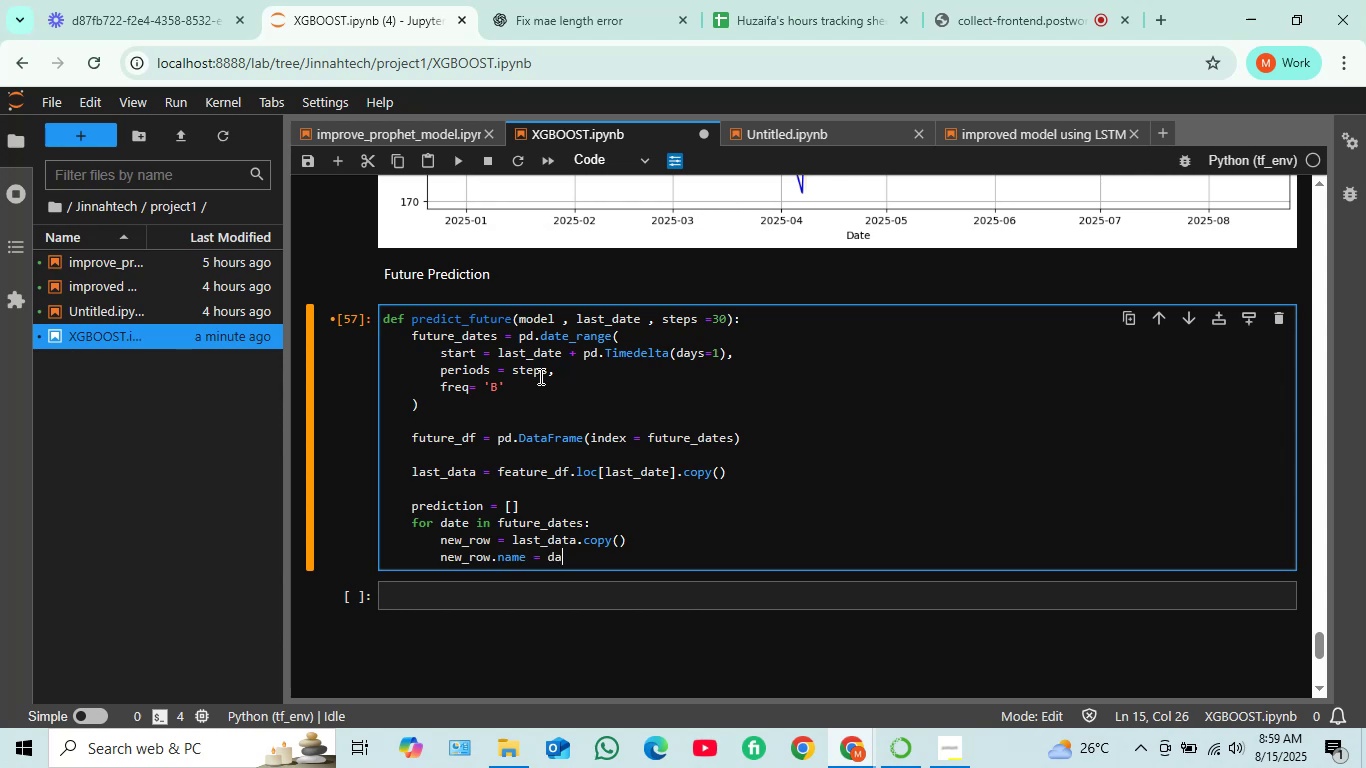 
wait(5.65)
 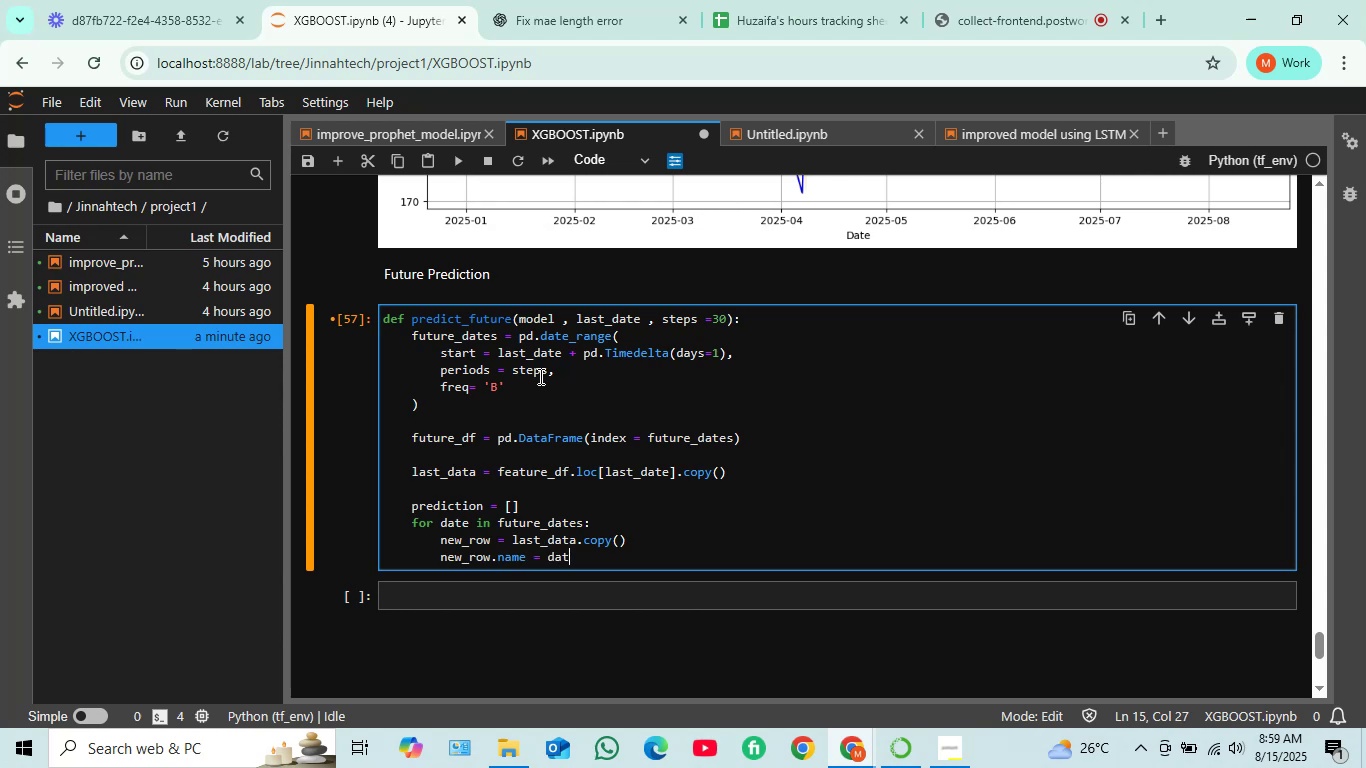 
hold_key(key=ShiftRight, duration=0.34)
 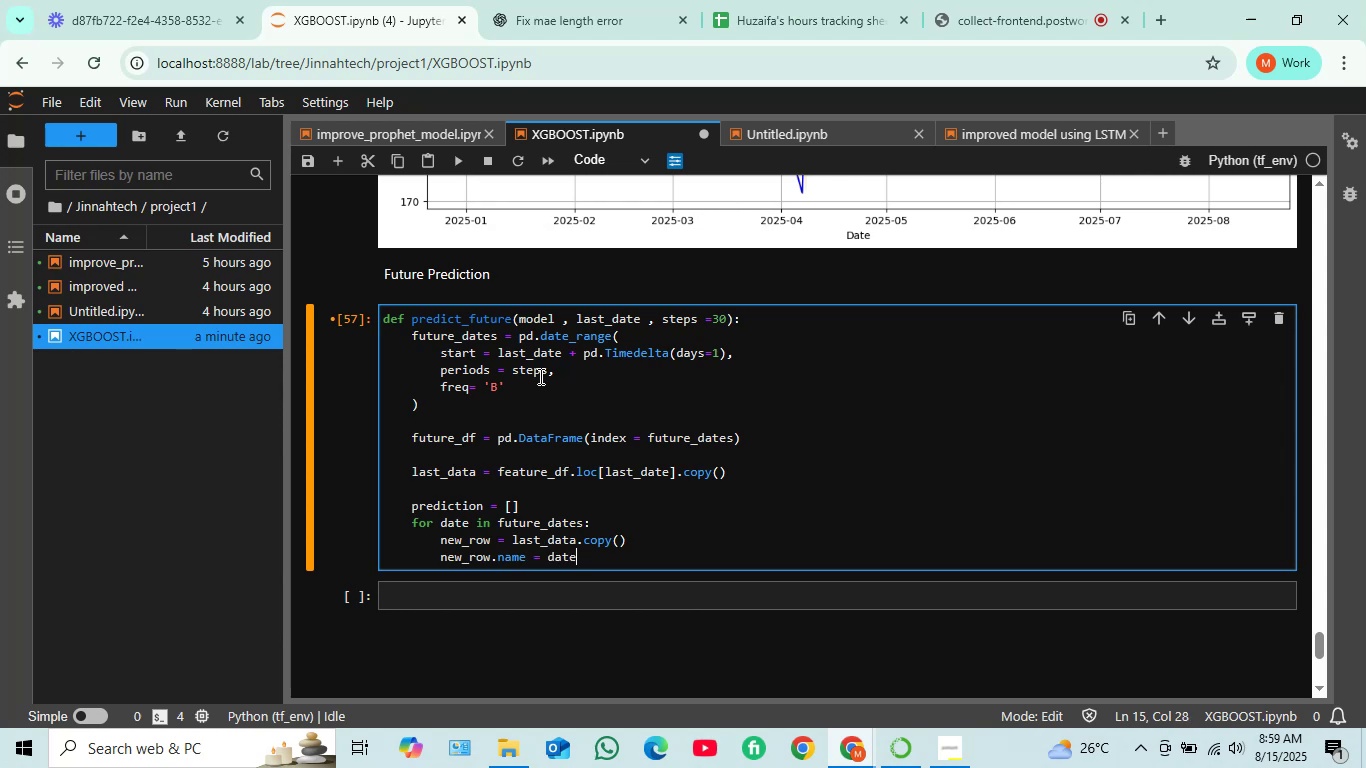 
key(Enter)
 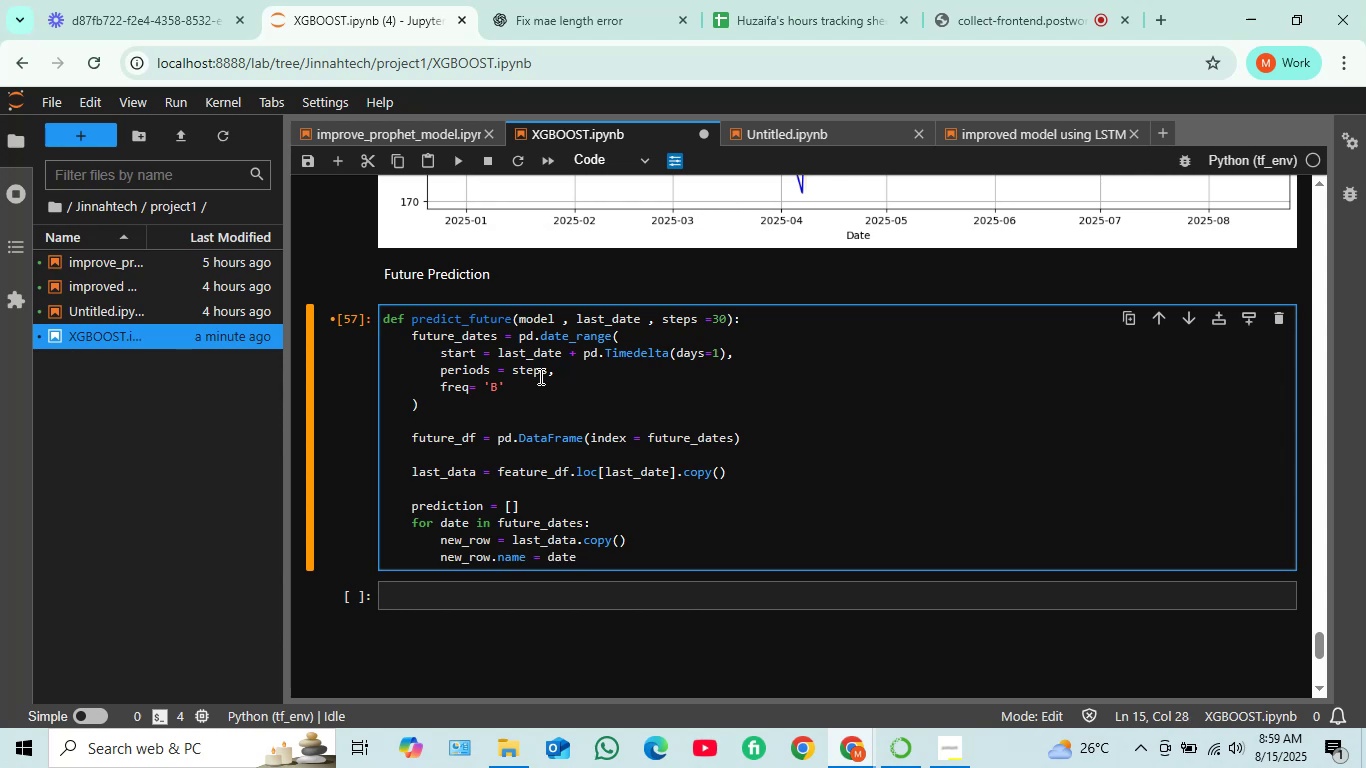 
key(Enter)
 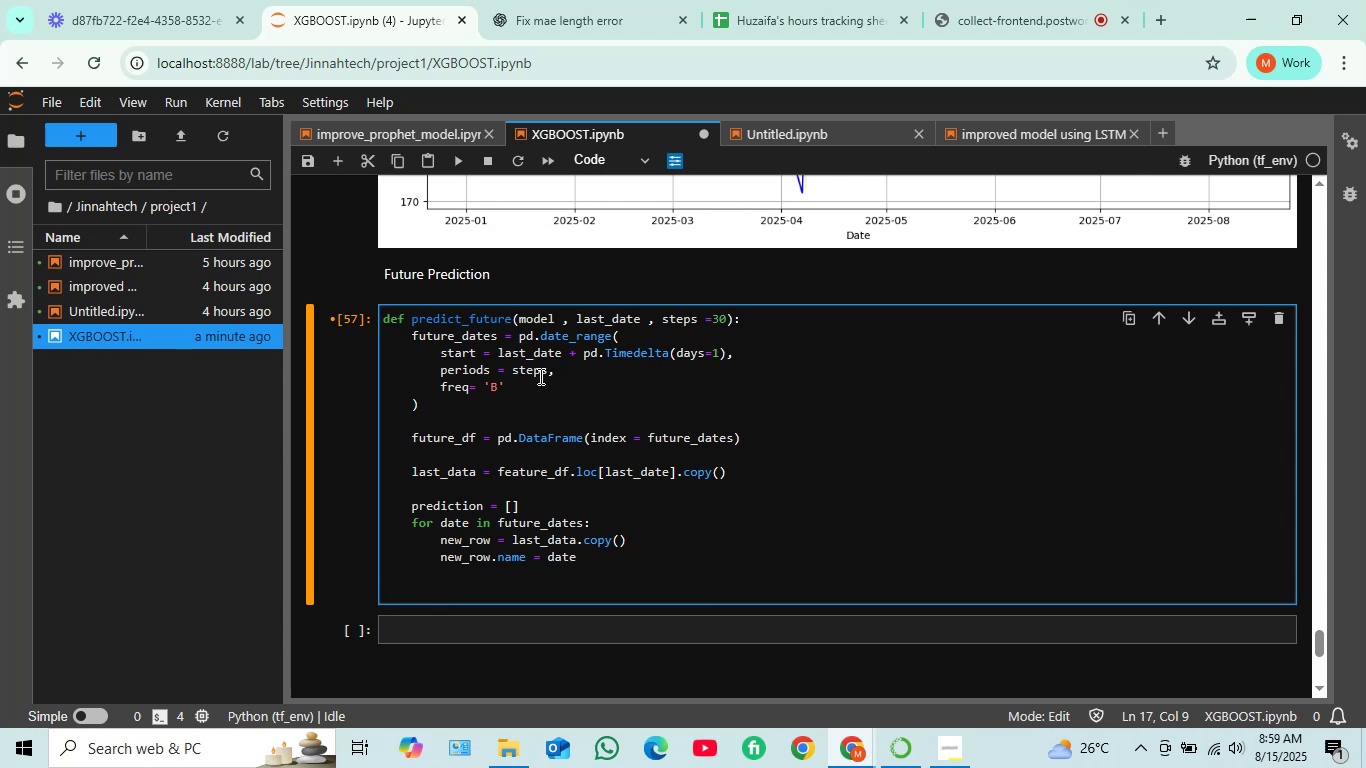 
type(#update feature)
 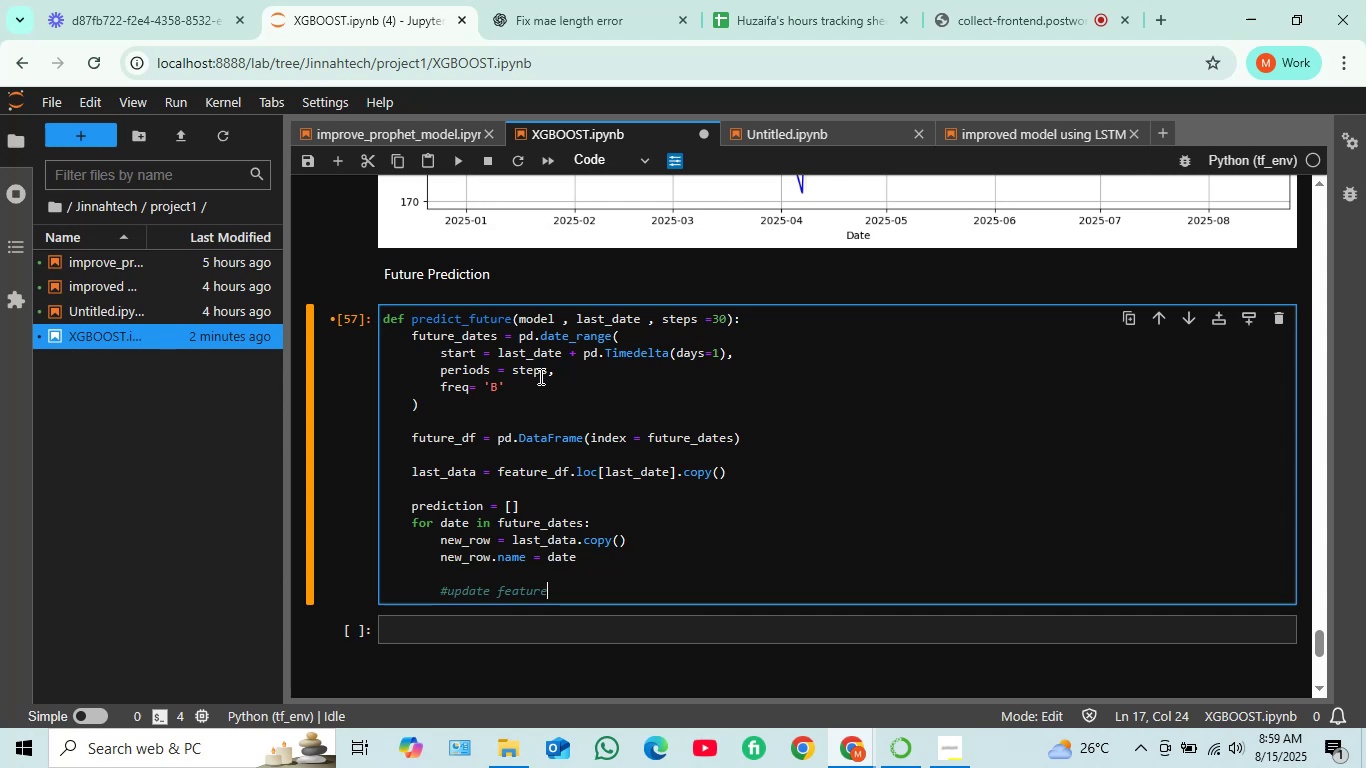 
key(Enter)
 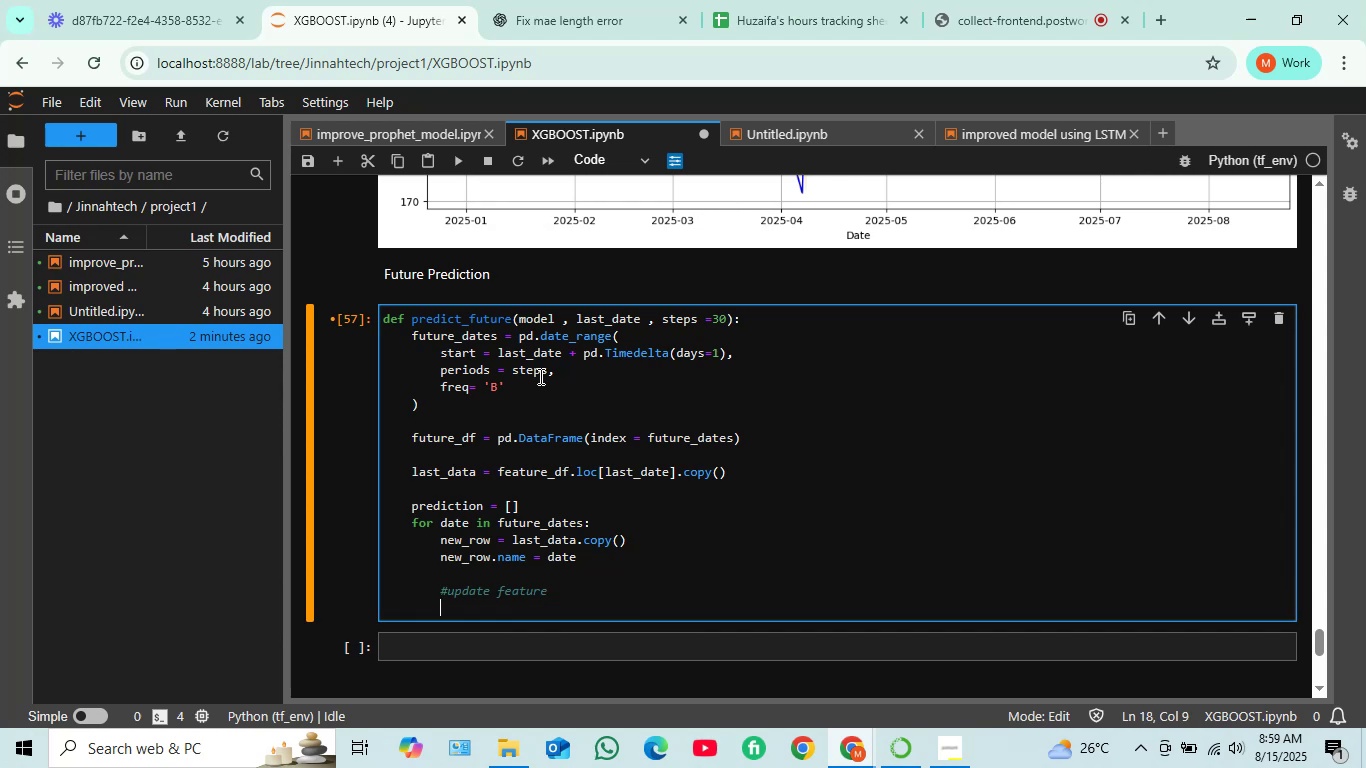 
type(new_row['day)
 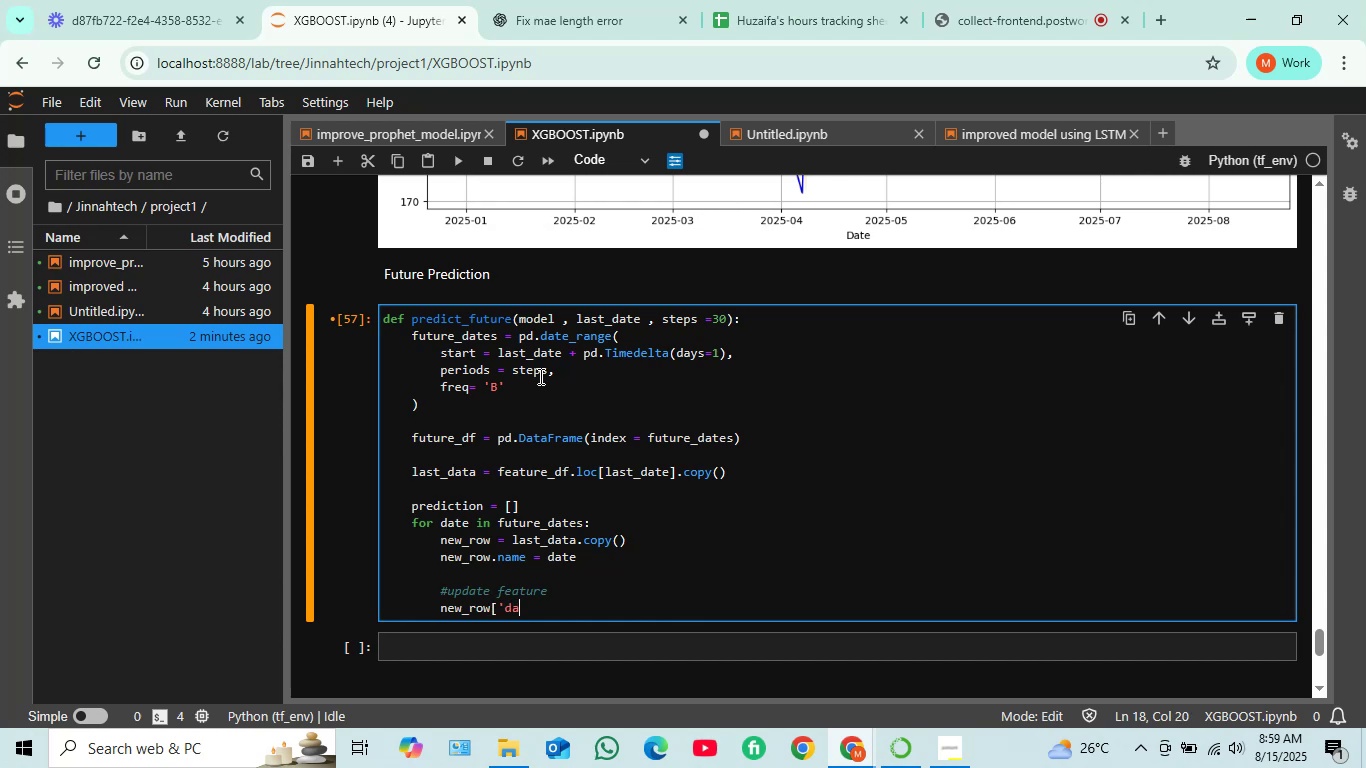 
key(Quote)
 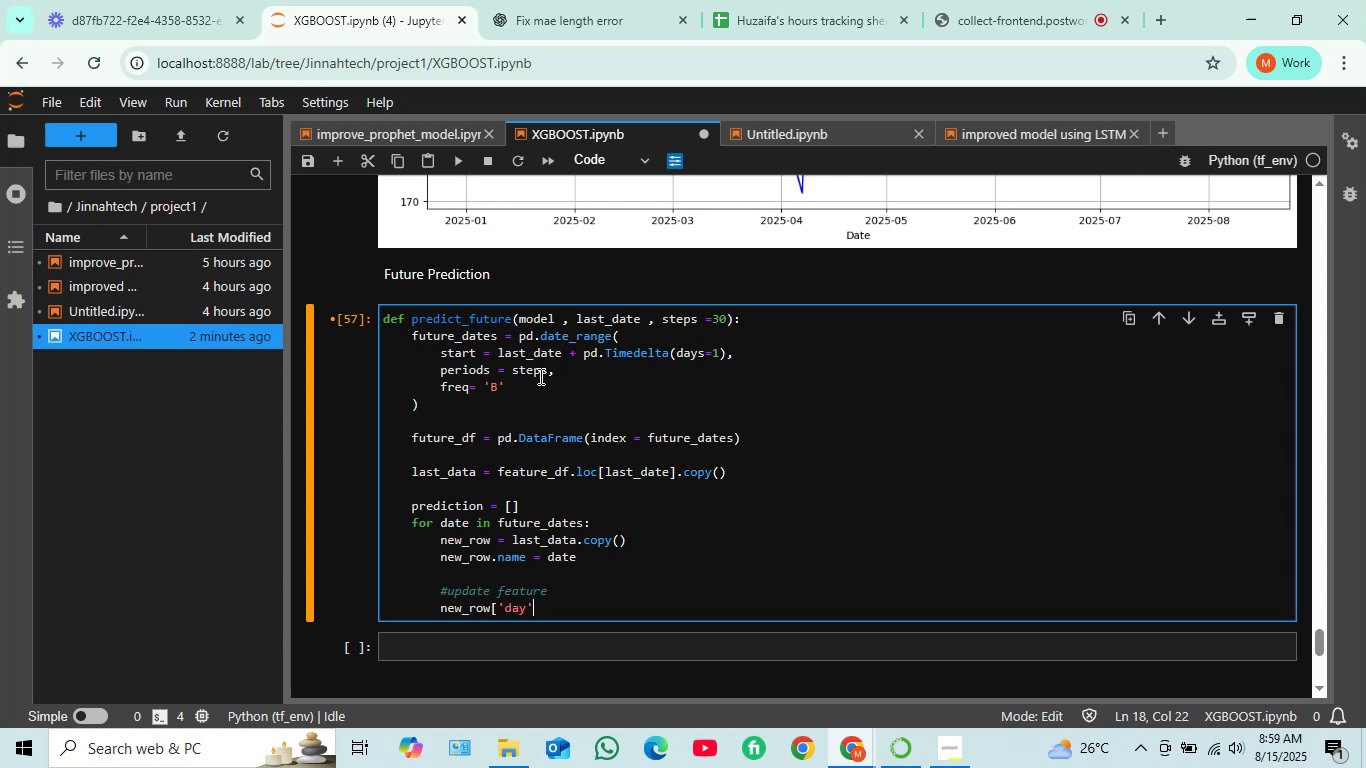 
key(BracketRight)
 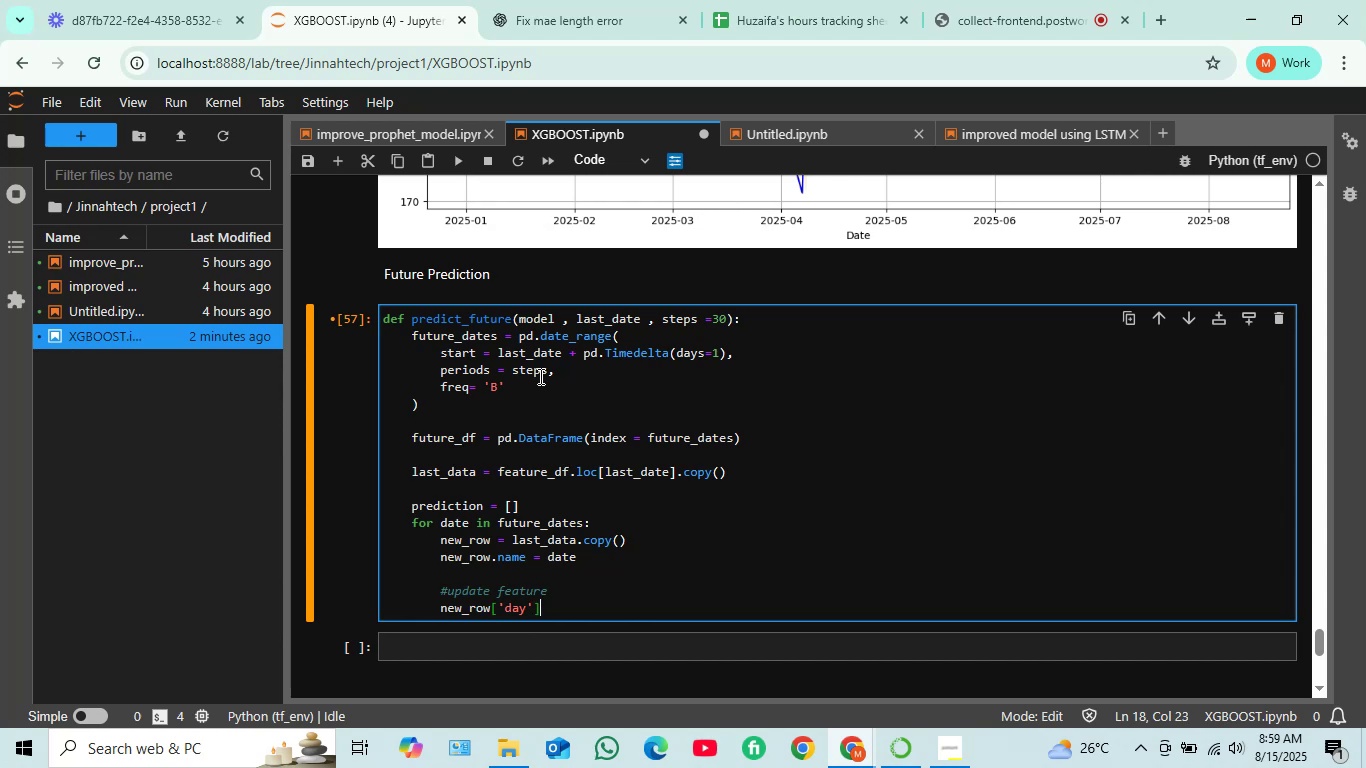 
key(Equal)
 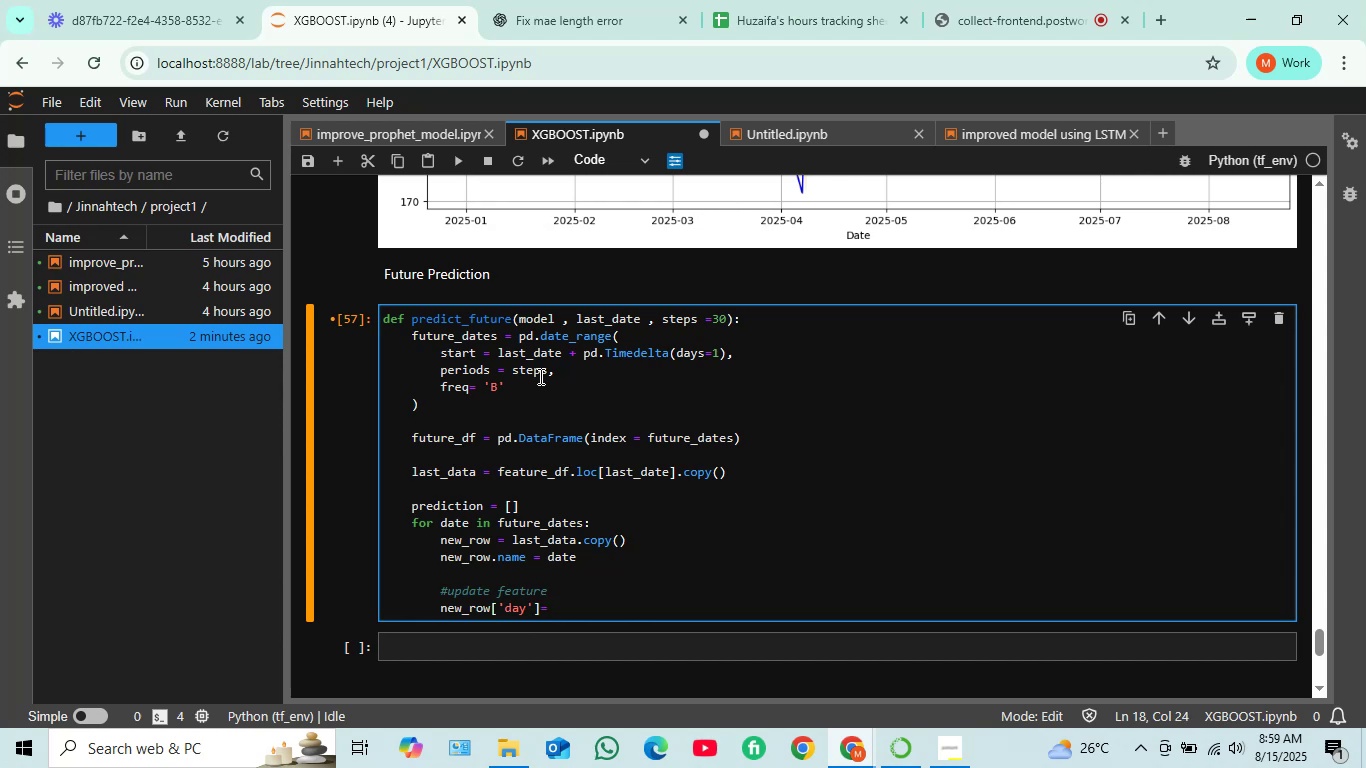 
key(Space)
 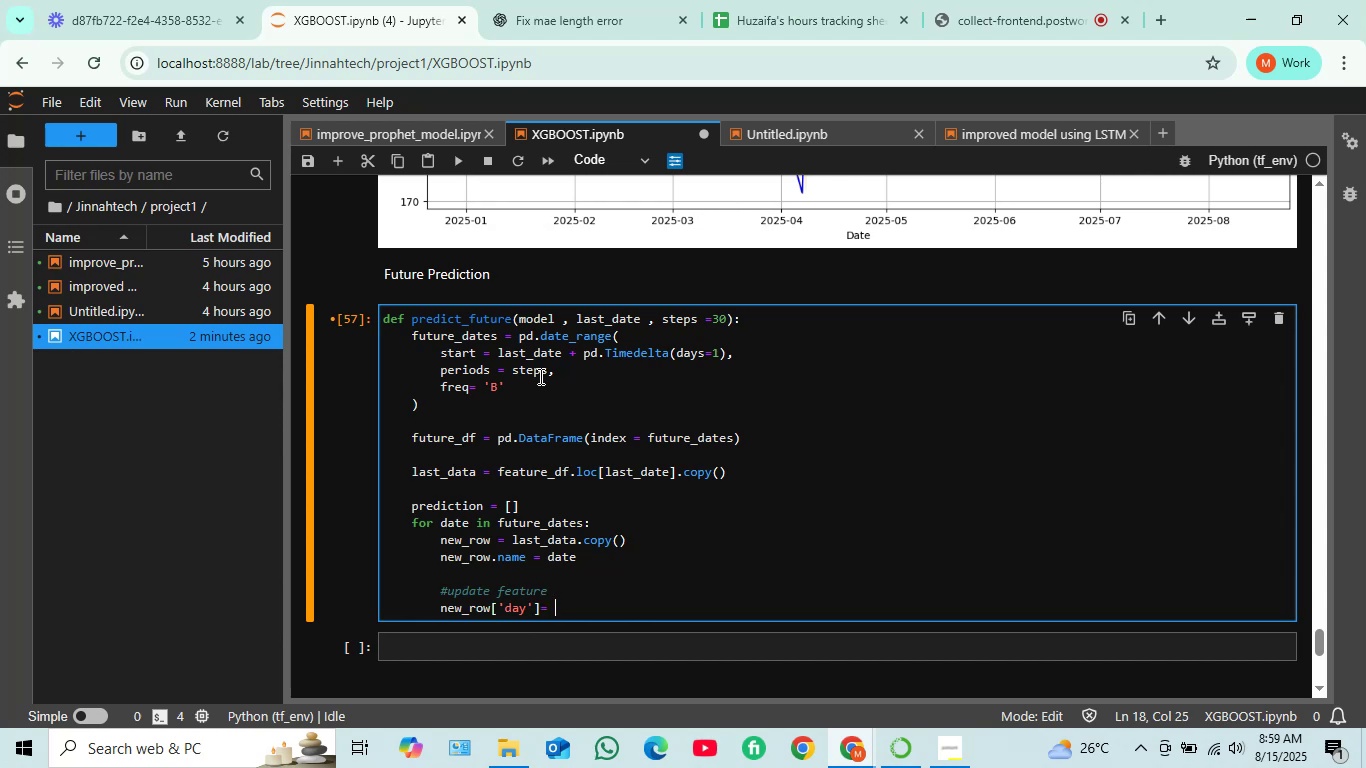 
key(Backspace)
 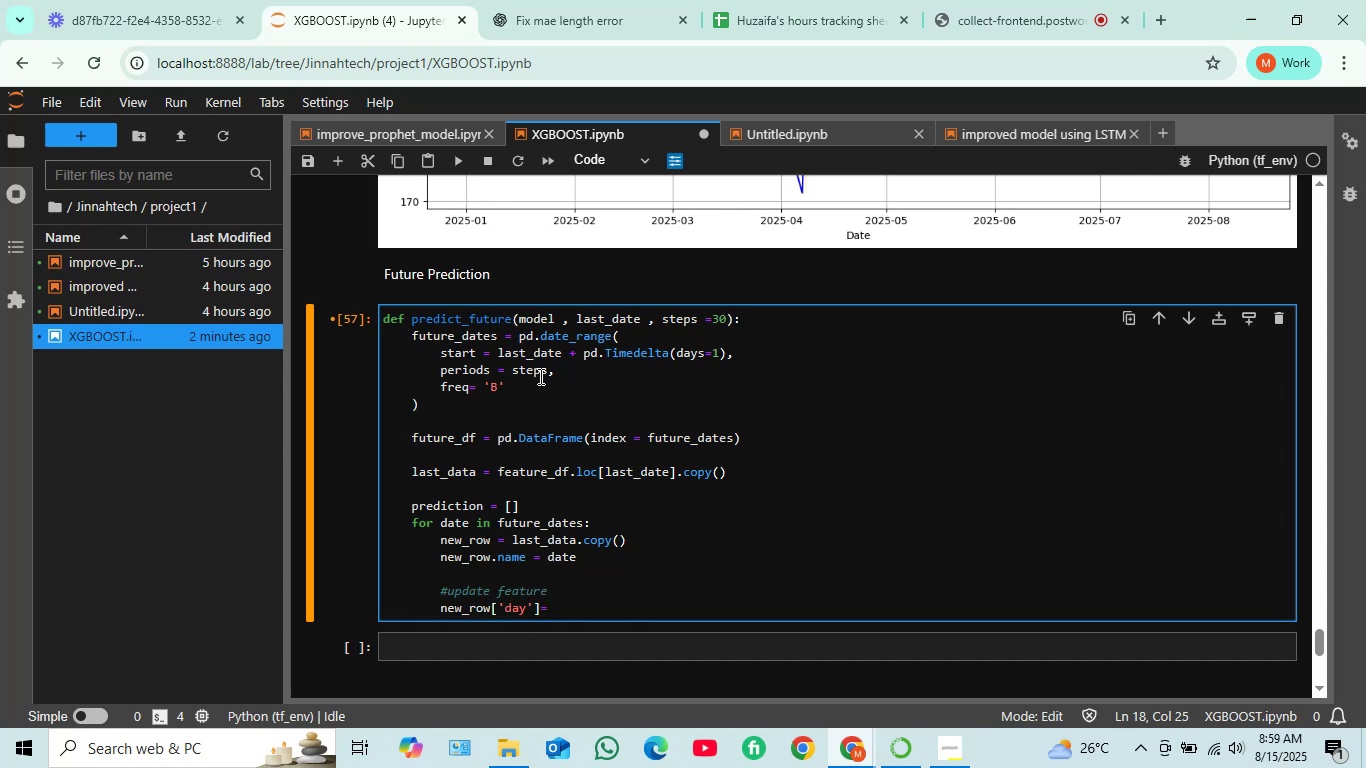 
key(Space)
 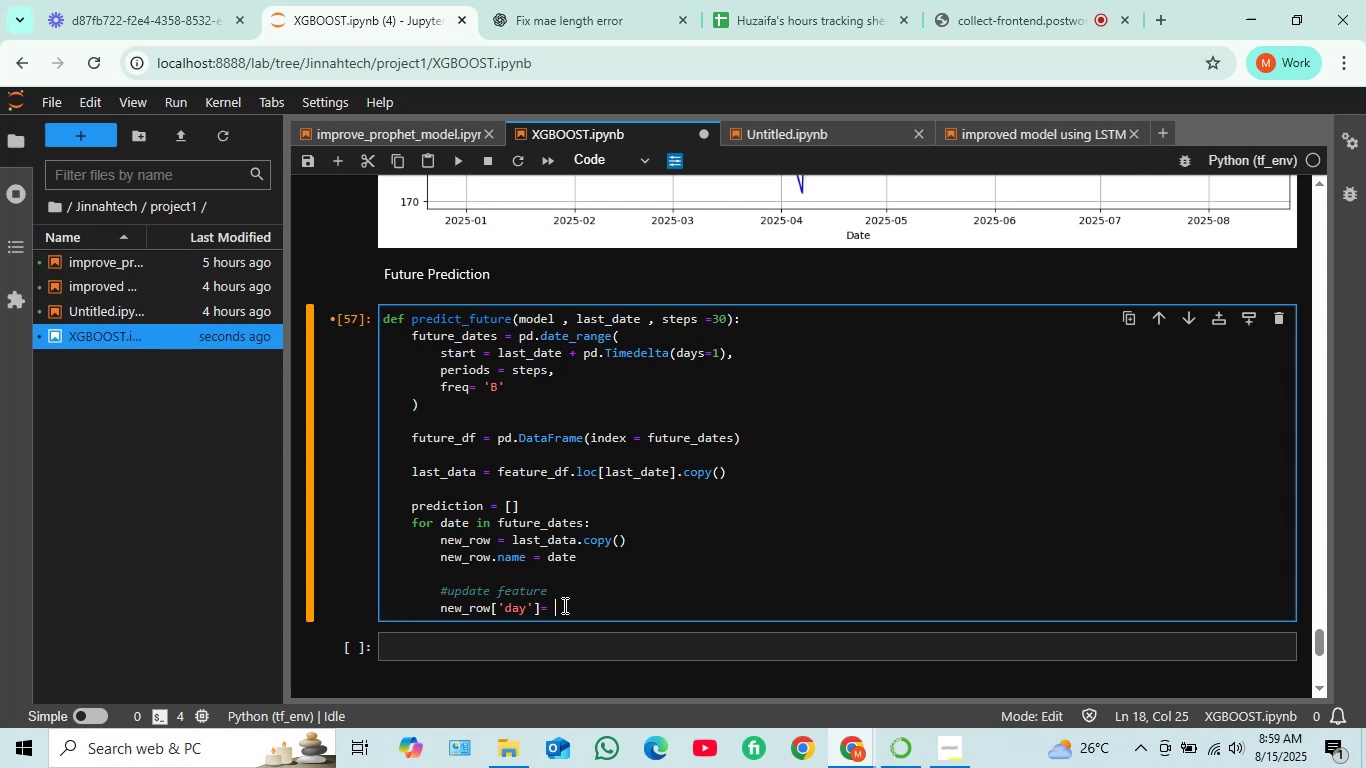 
wait(10.1)
 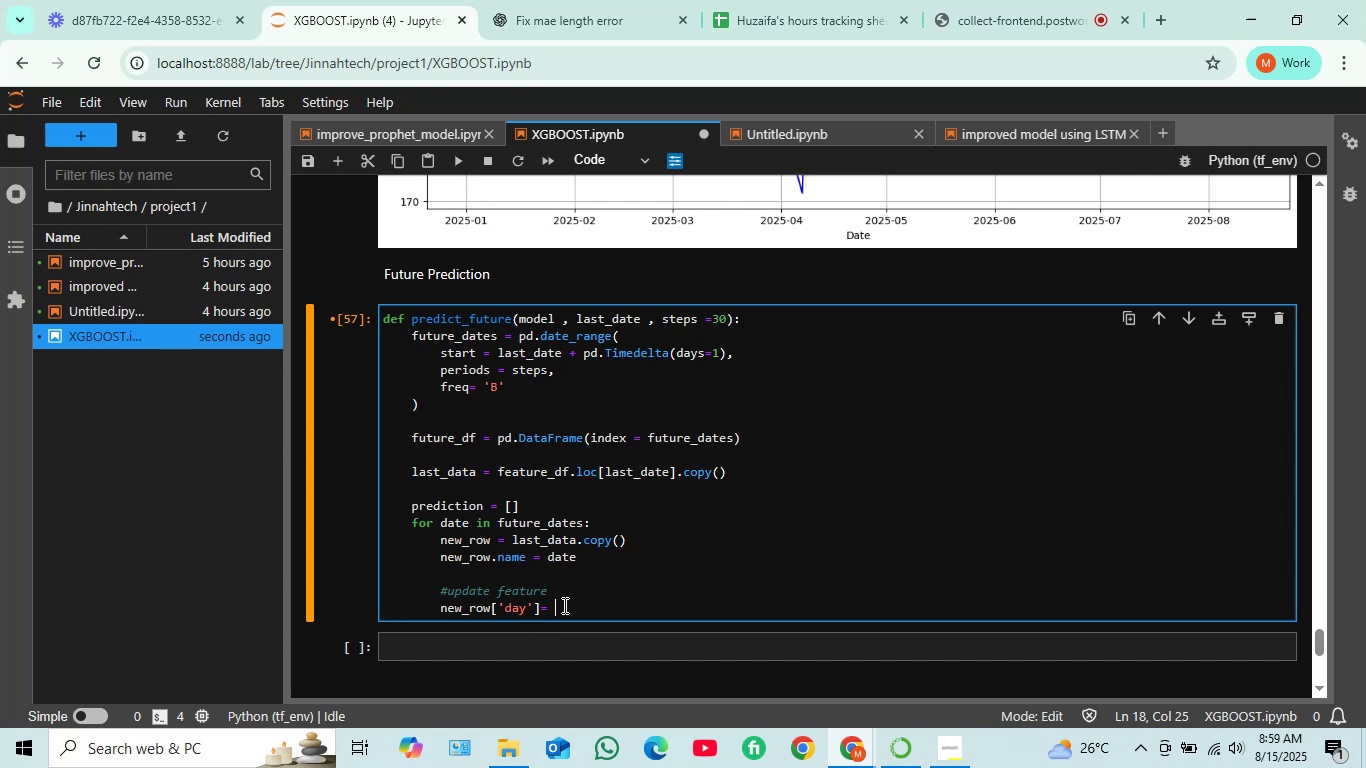 
scroll: coordinate [511, 448], scroll_direction: up, amount: 1.0
 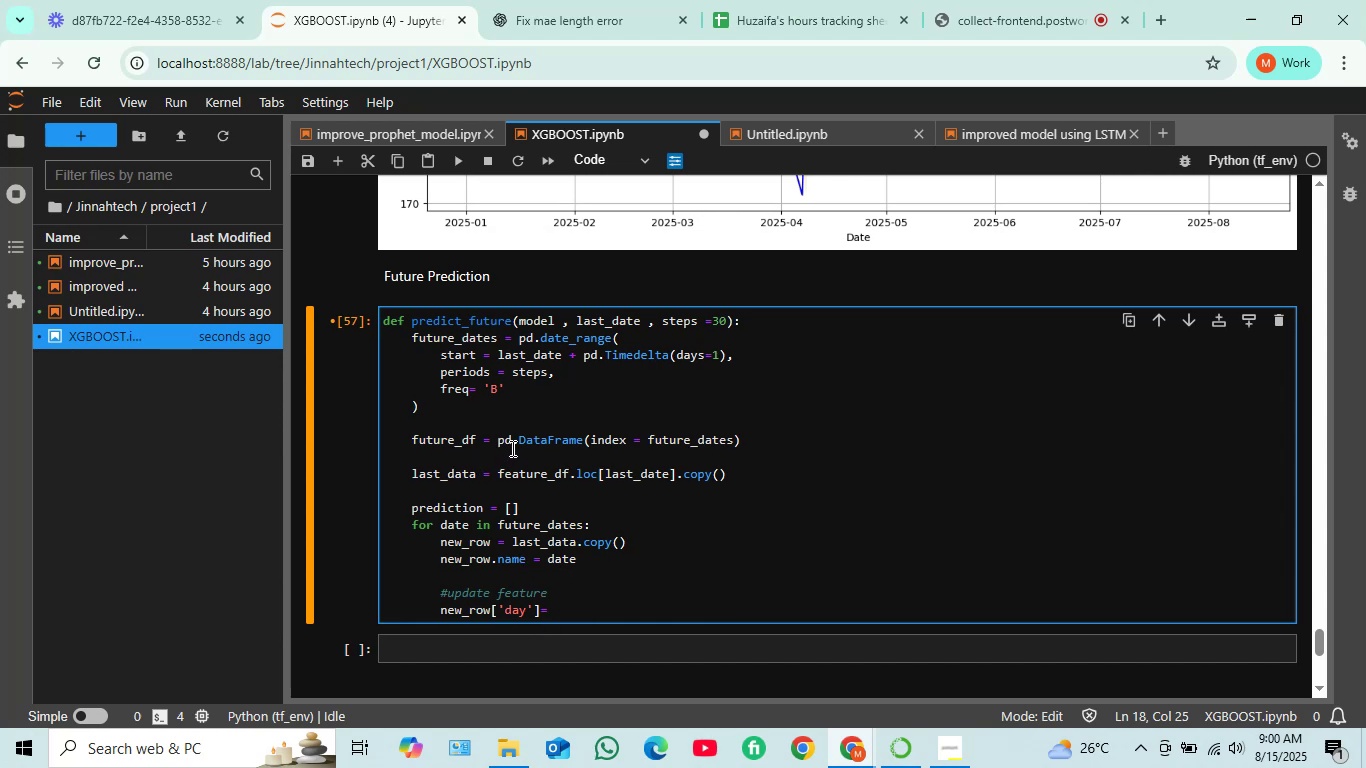 
scroll: coordinate [524, 468], scroll_direction: down, amount: 1.0
 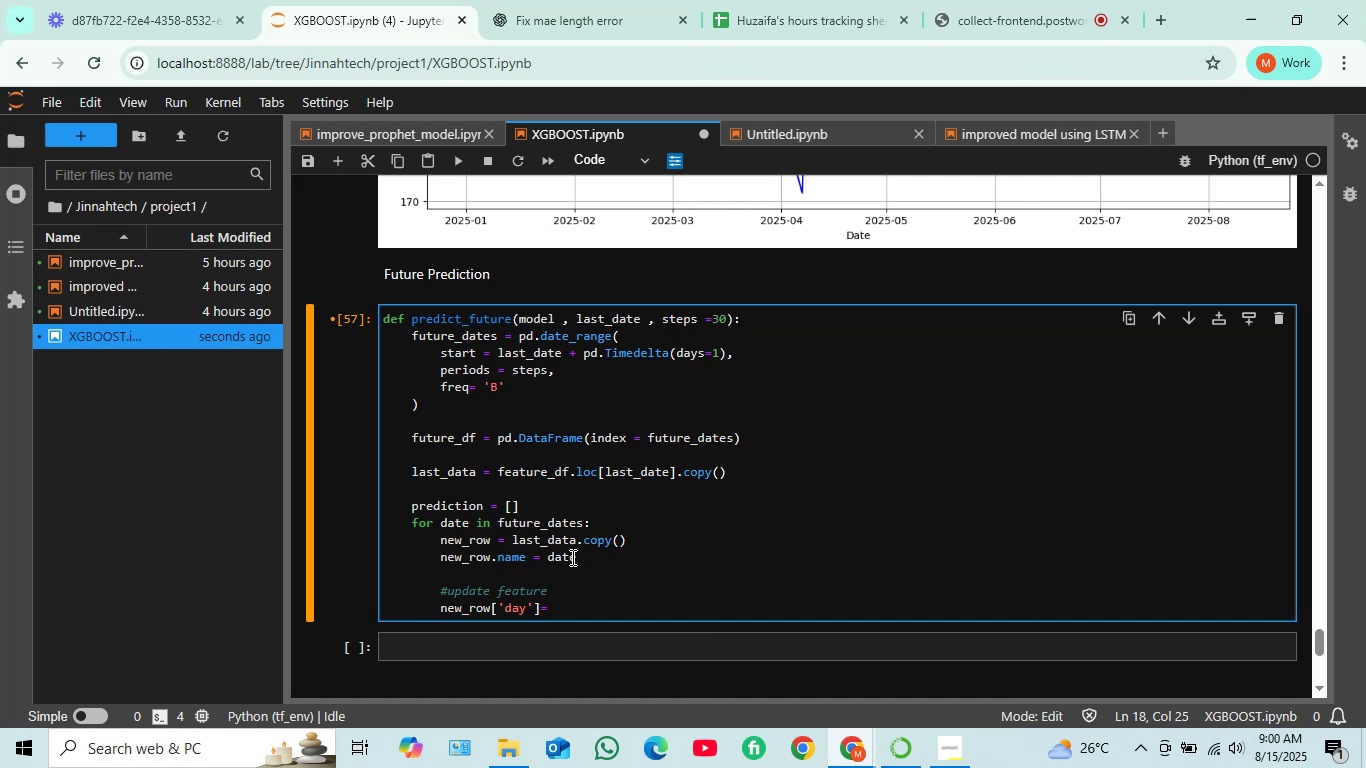 
double_click([571, 557])
 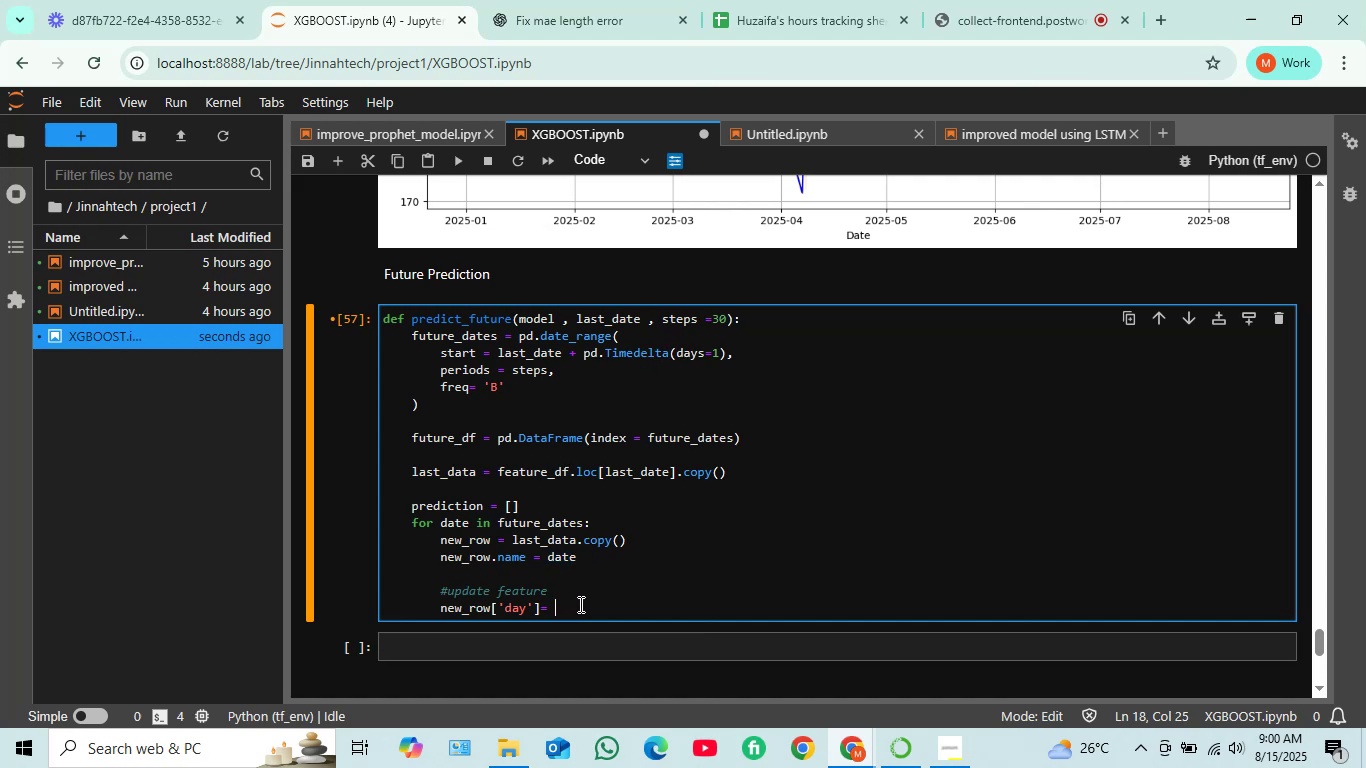 
wait(6.82)
 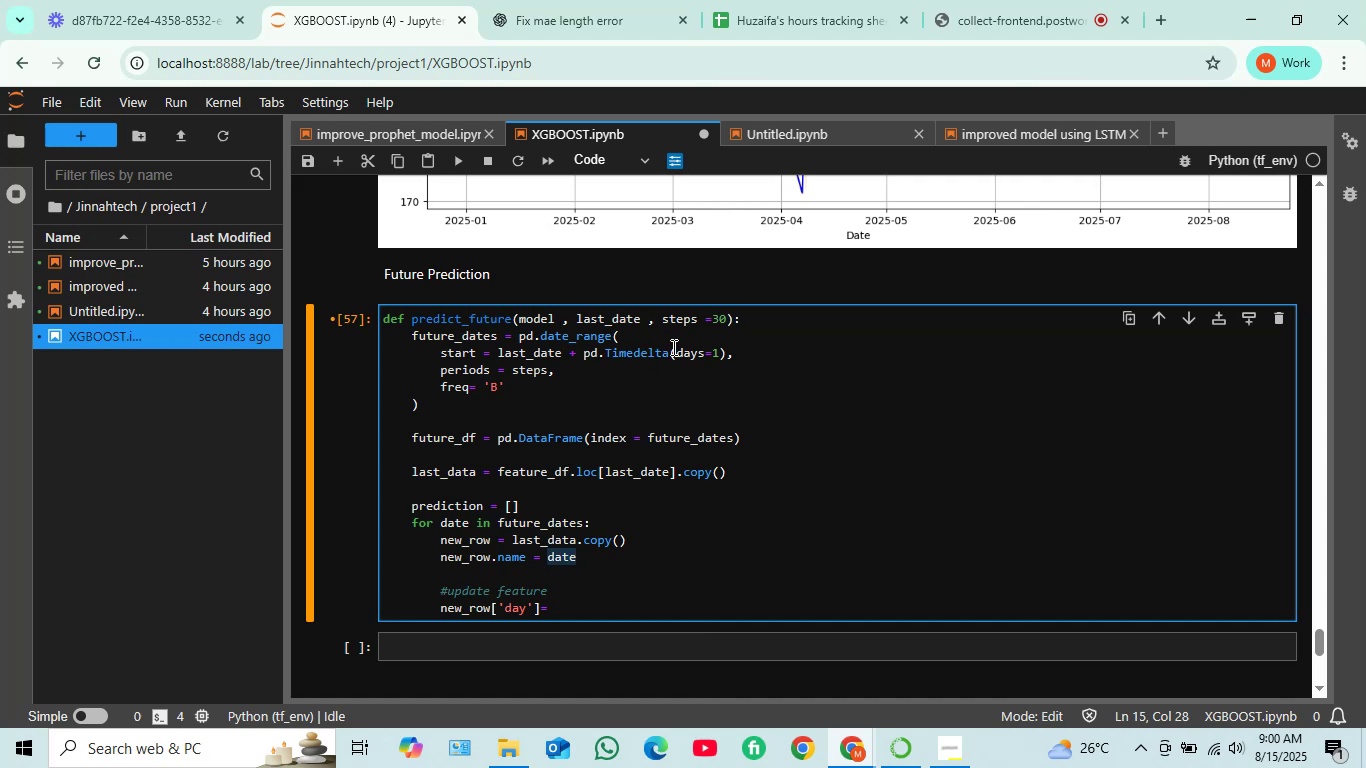 
type(date.day)
 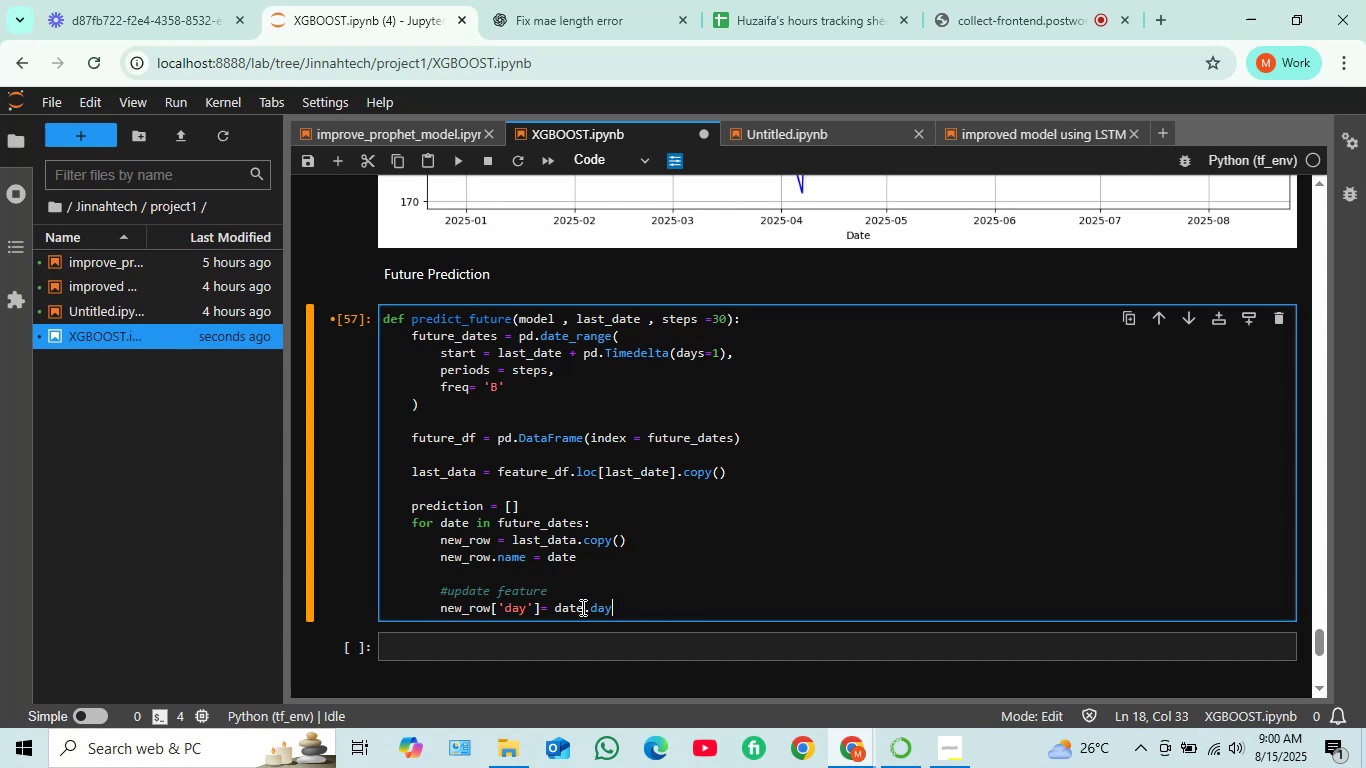 
key(Enter)
 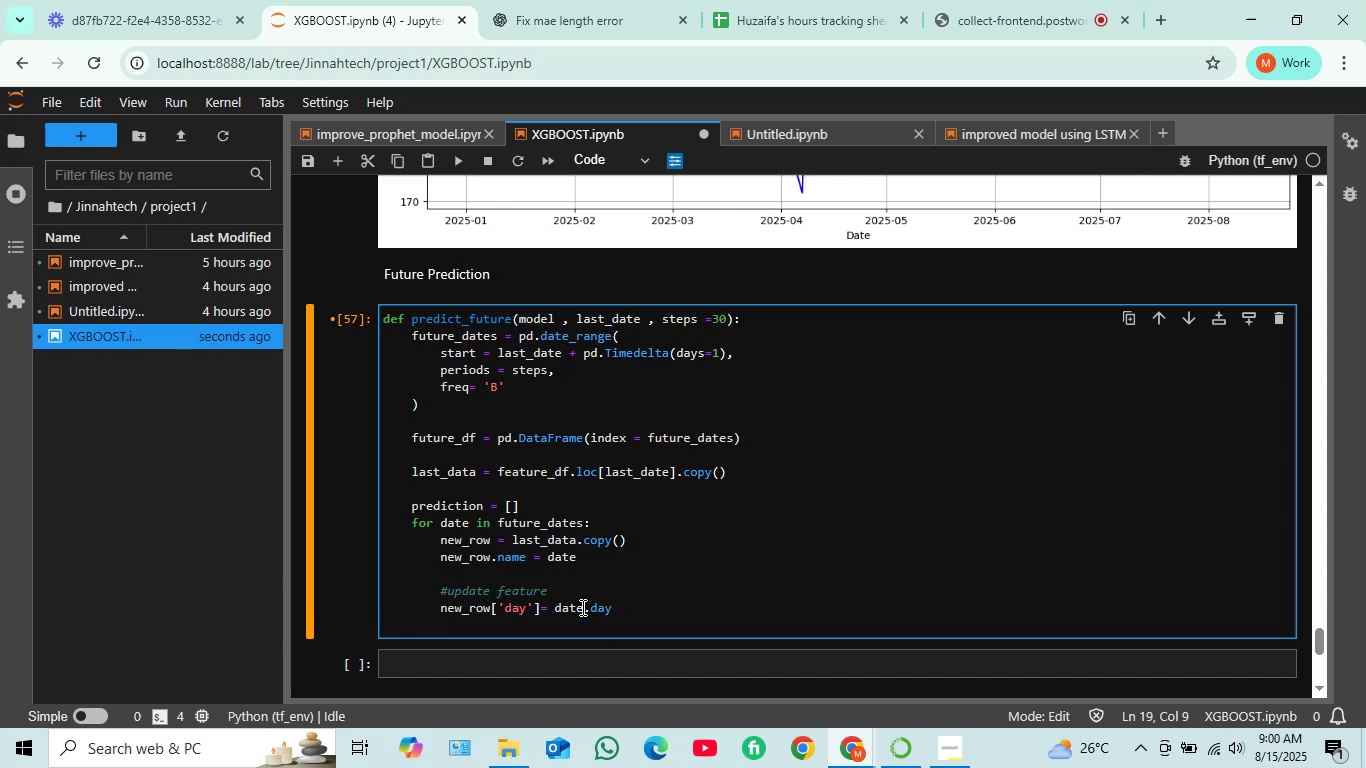 
type(ne)
key(Tab)
 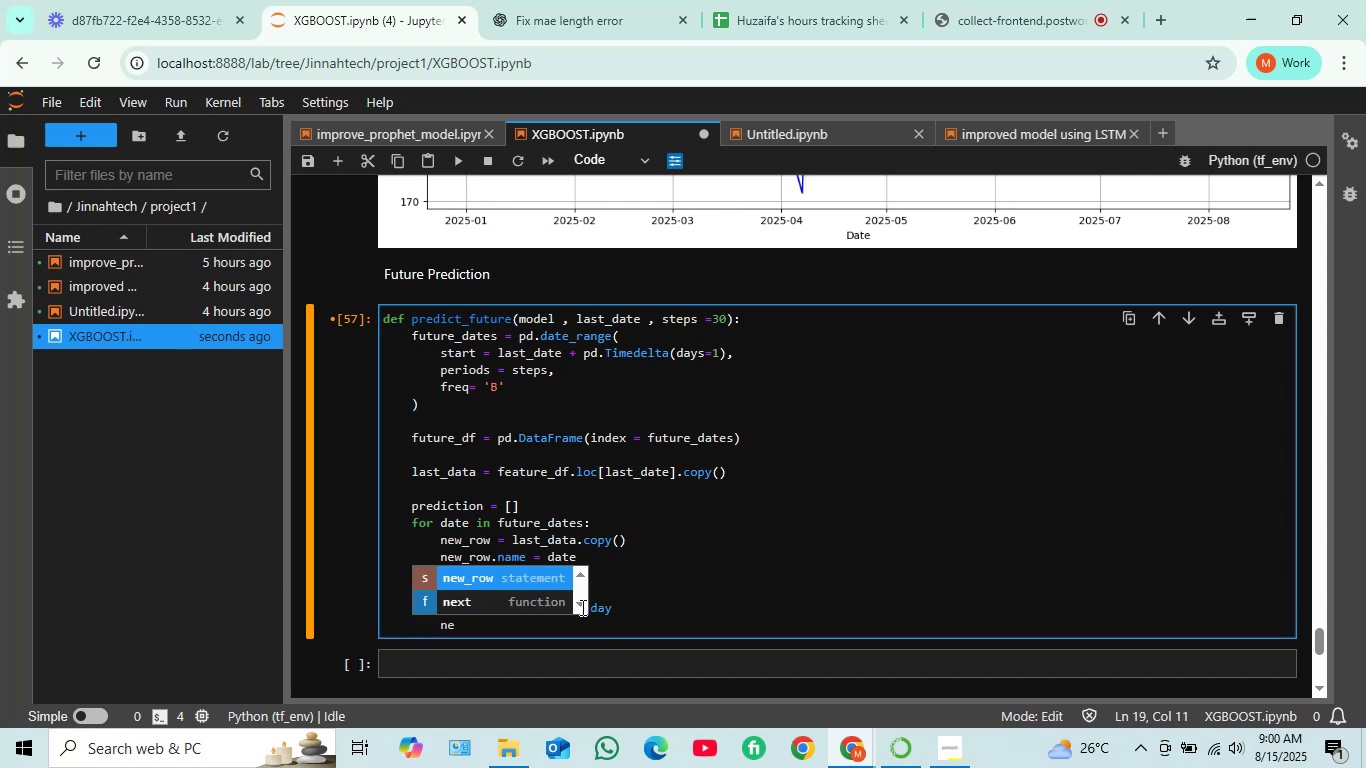 
key(Enter)
 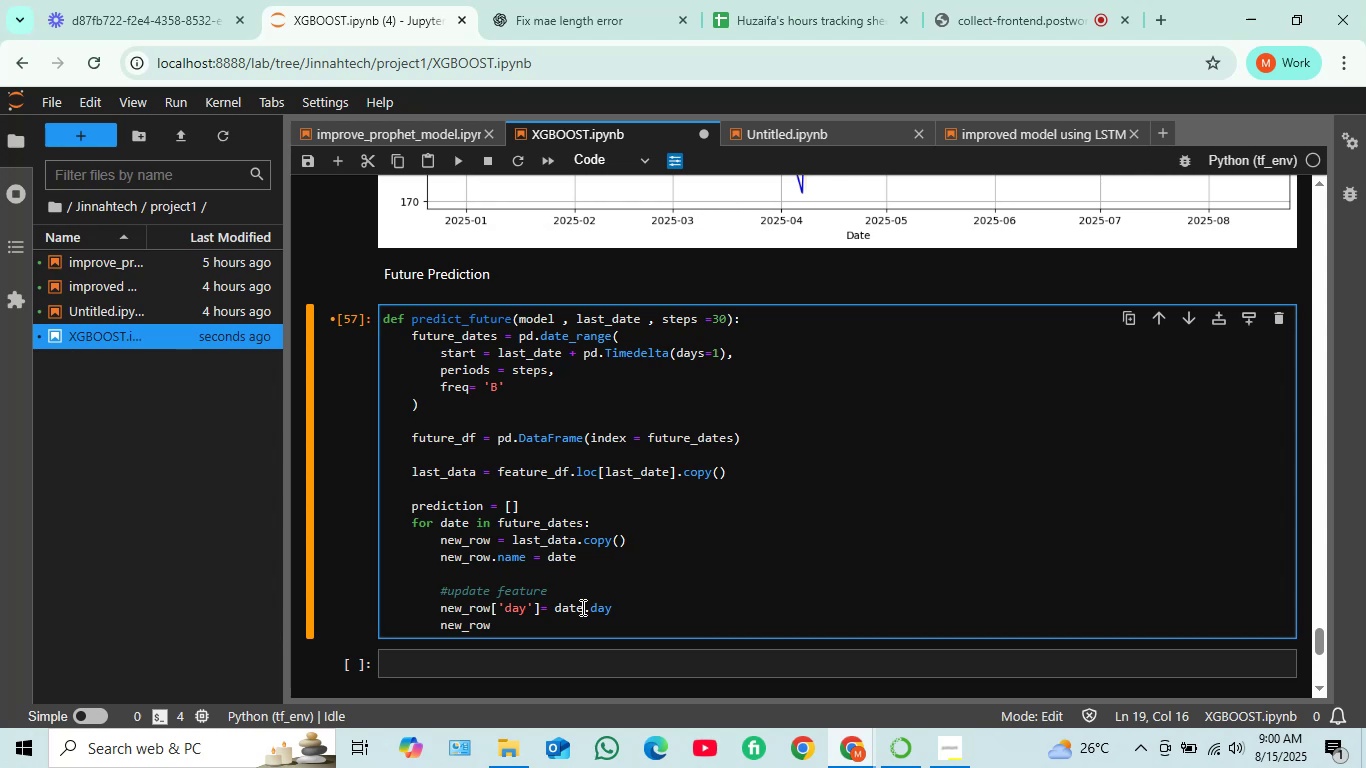 
type(['months)
key(Backspace)
type('] = )
 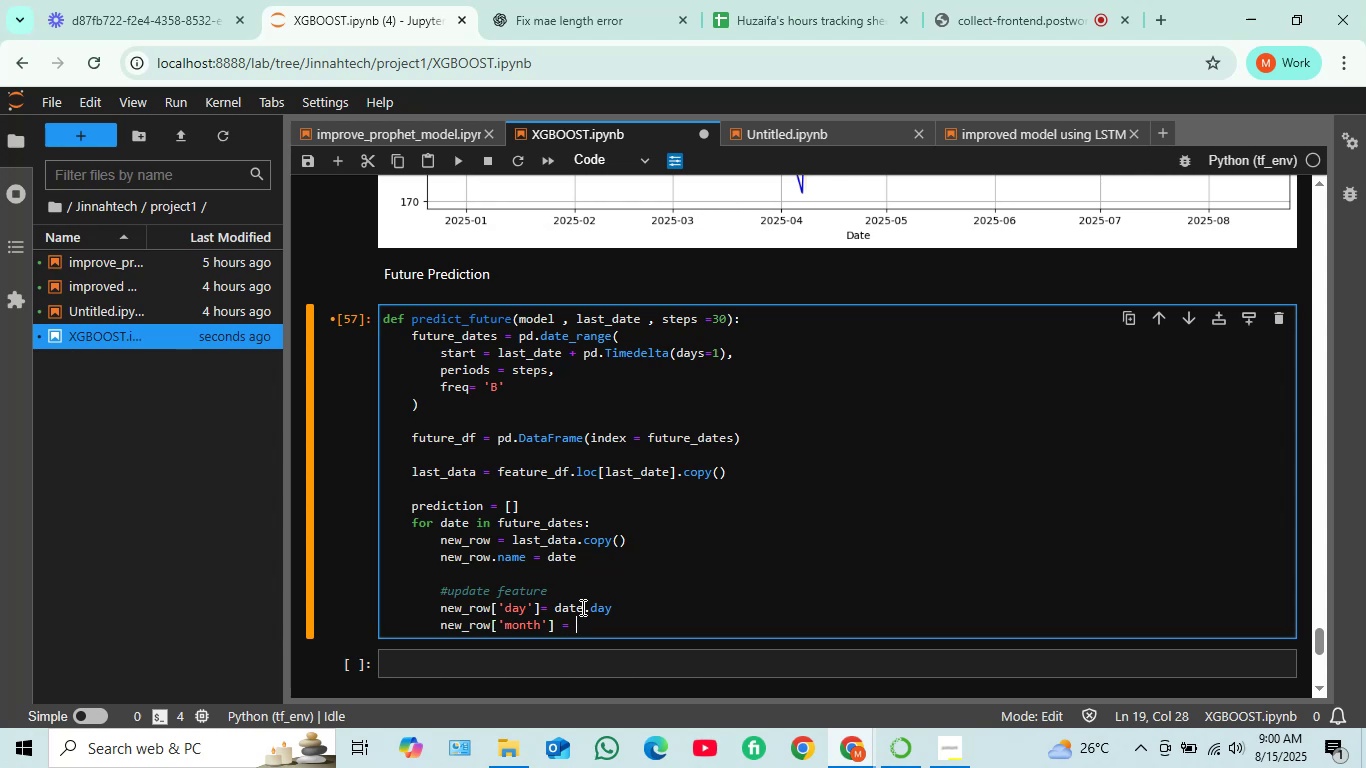 
wait(10.43)
 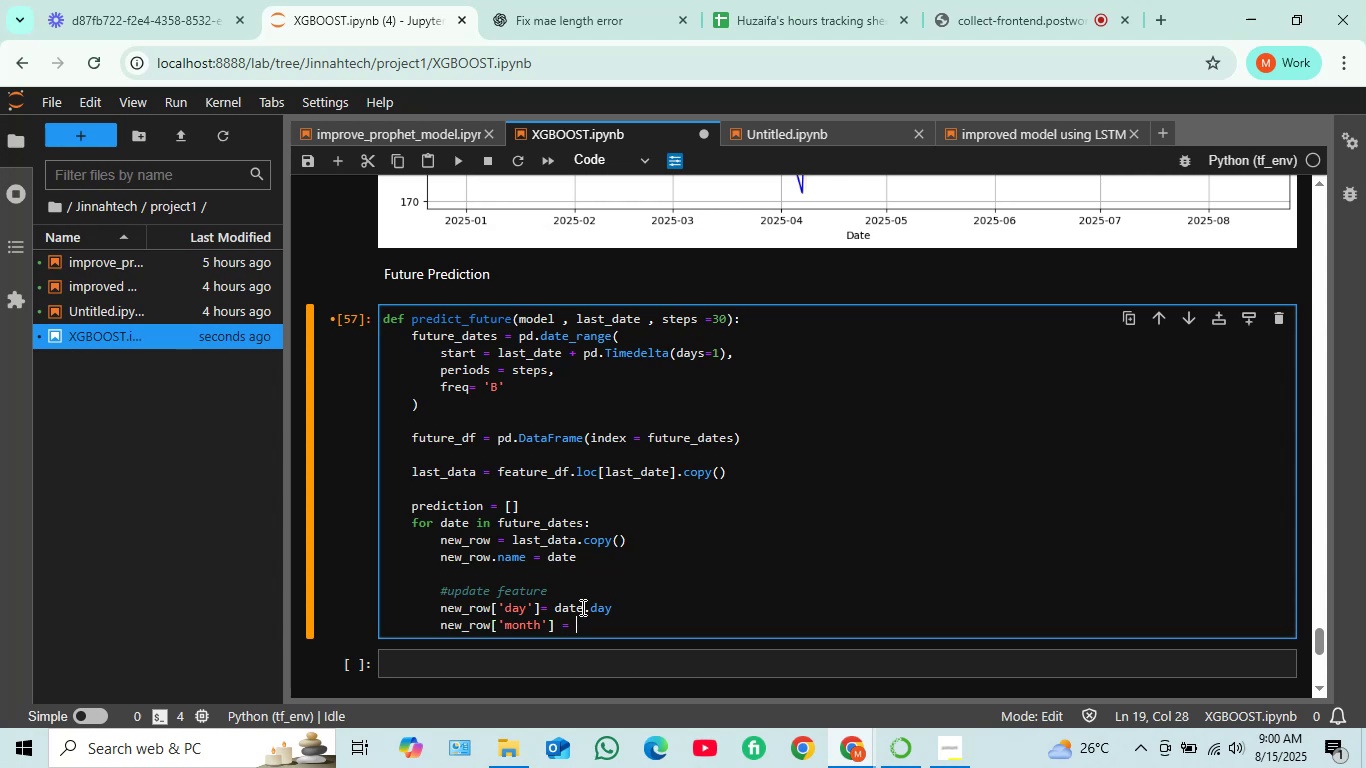 
type(date.months[PrintScreen])
key(Backspace)
 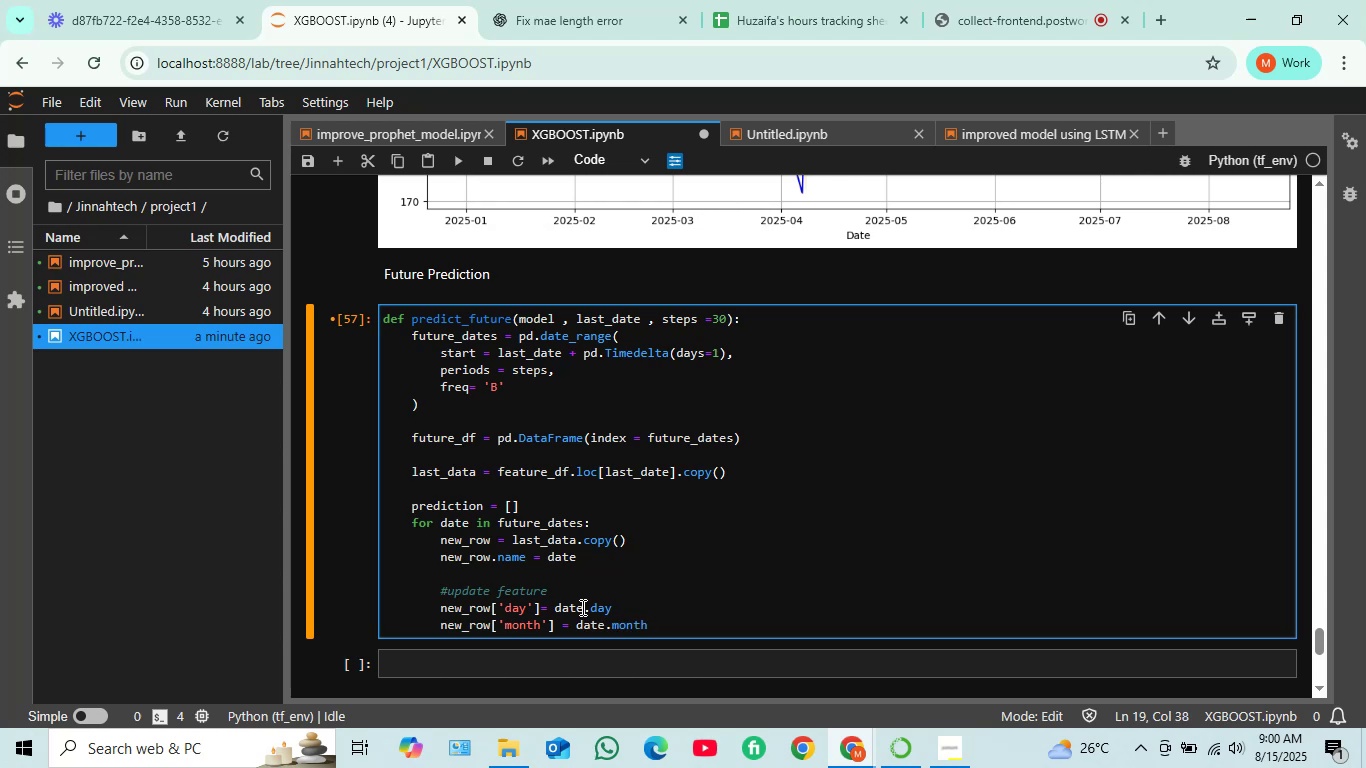 
key(Enter)
 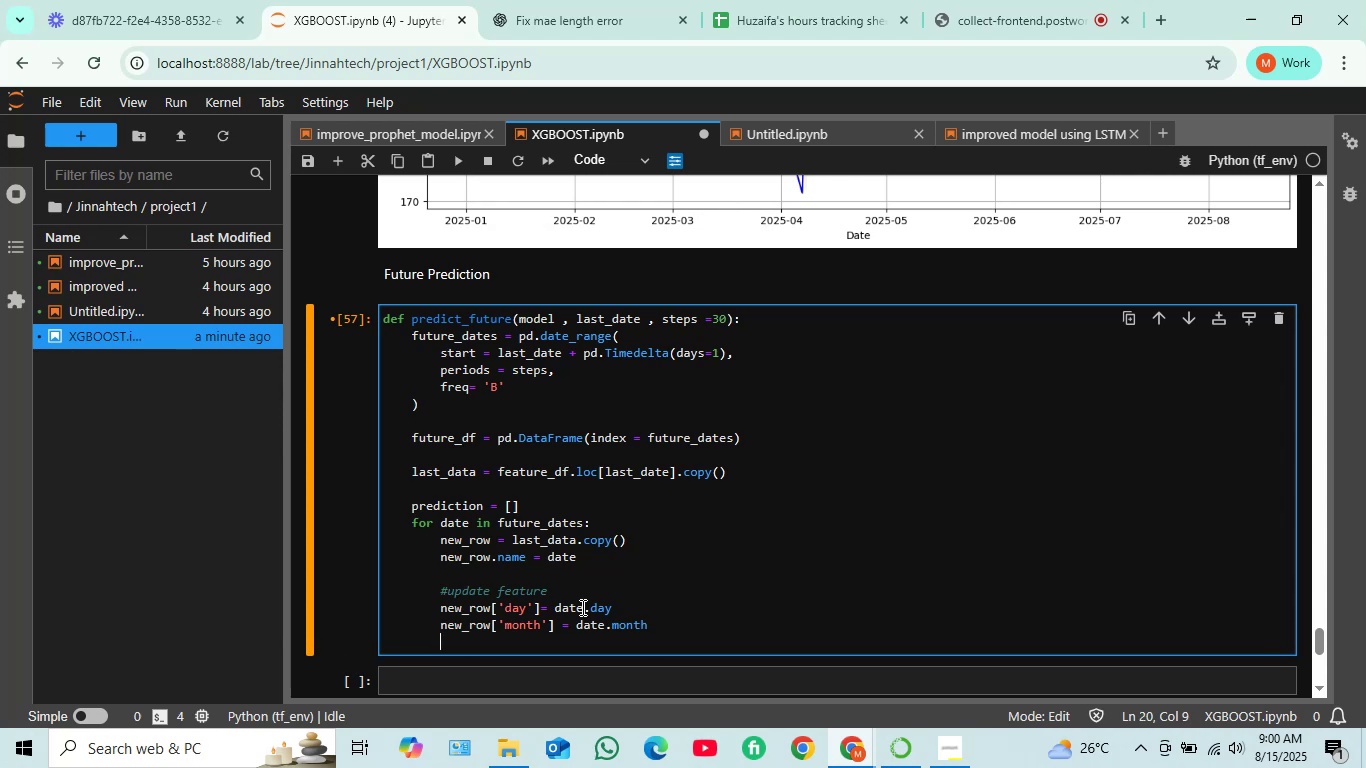 
key(N)
 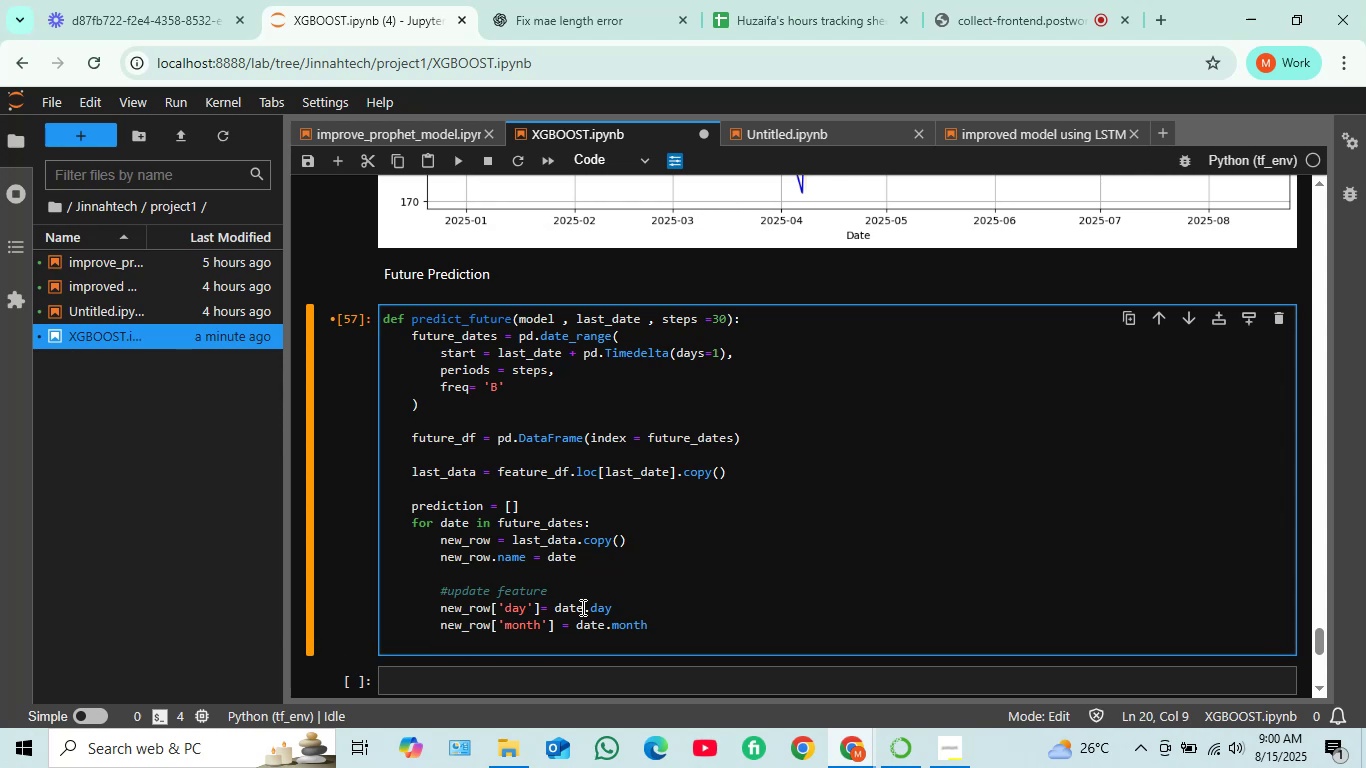 
key(Tab)
 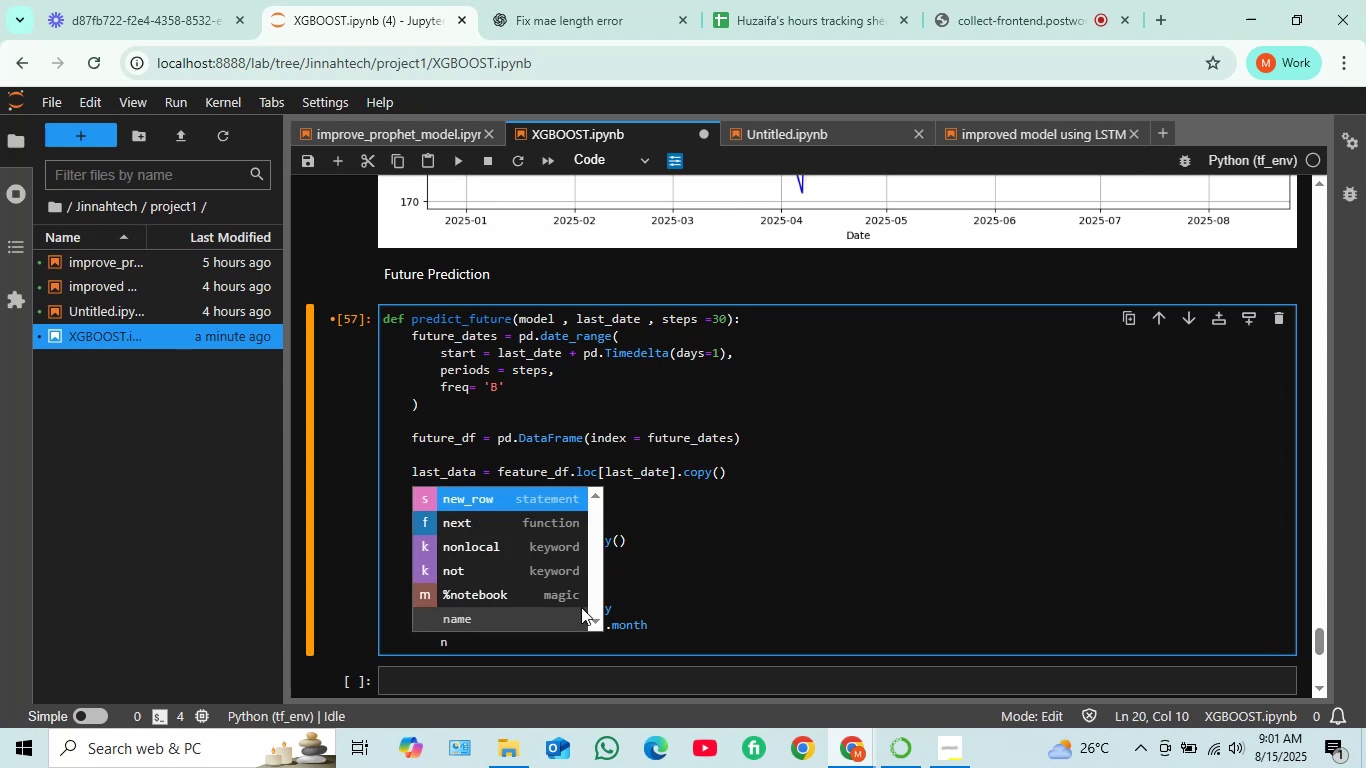 
key(Enter)
 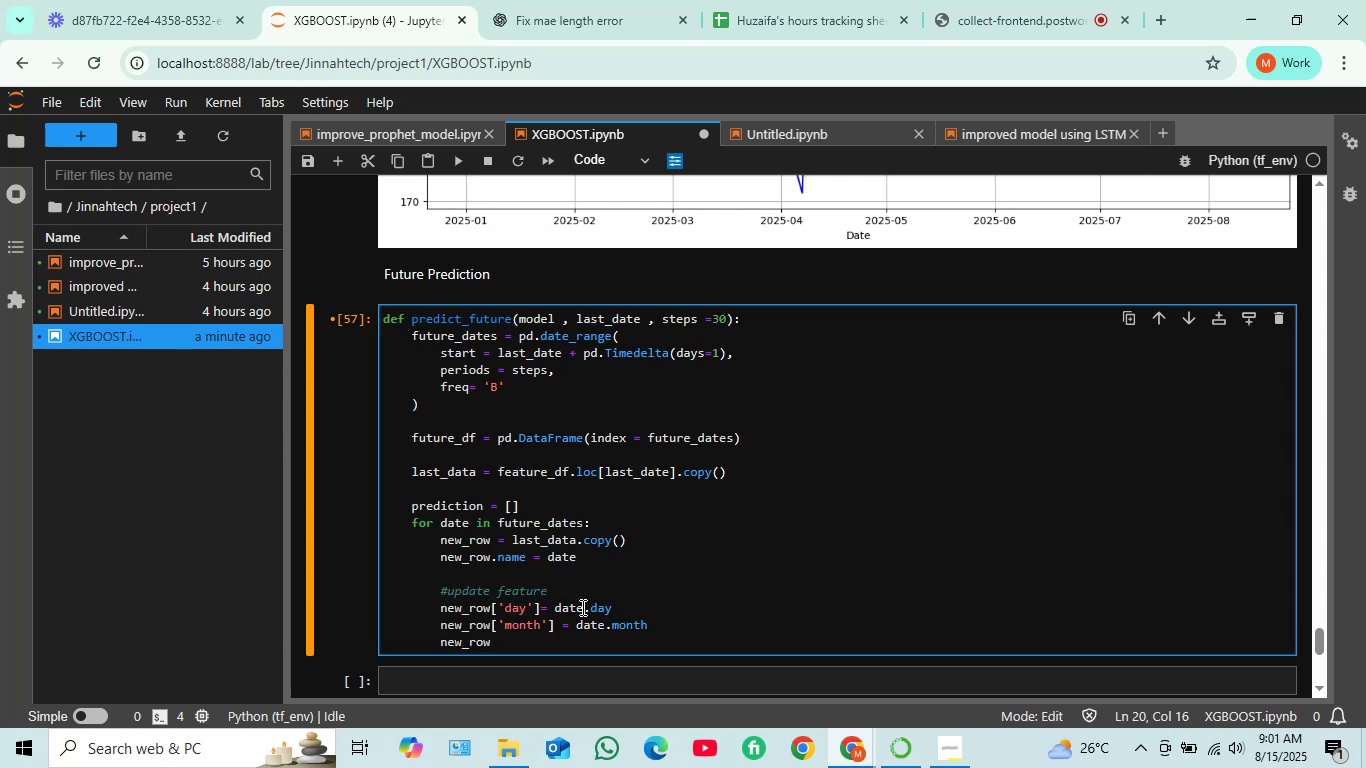 
type(['year)
 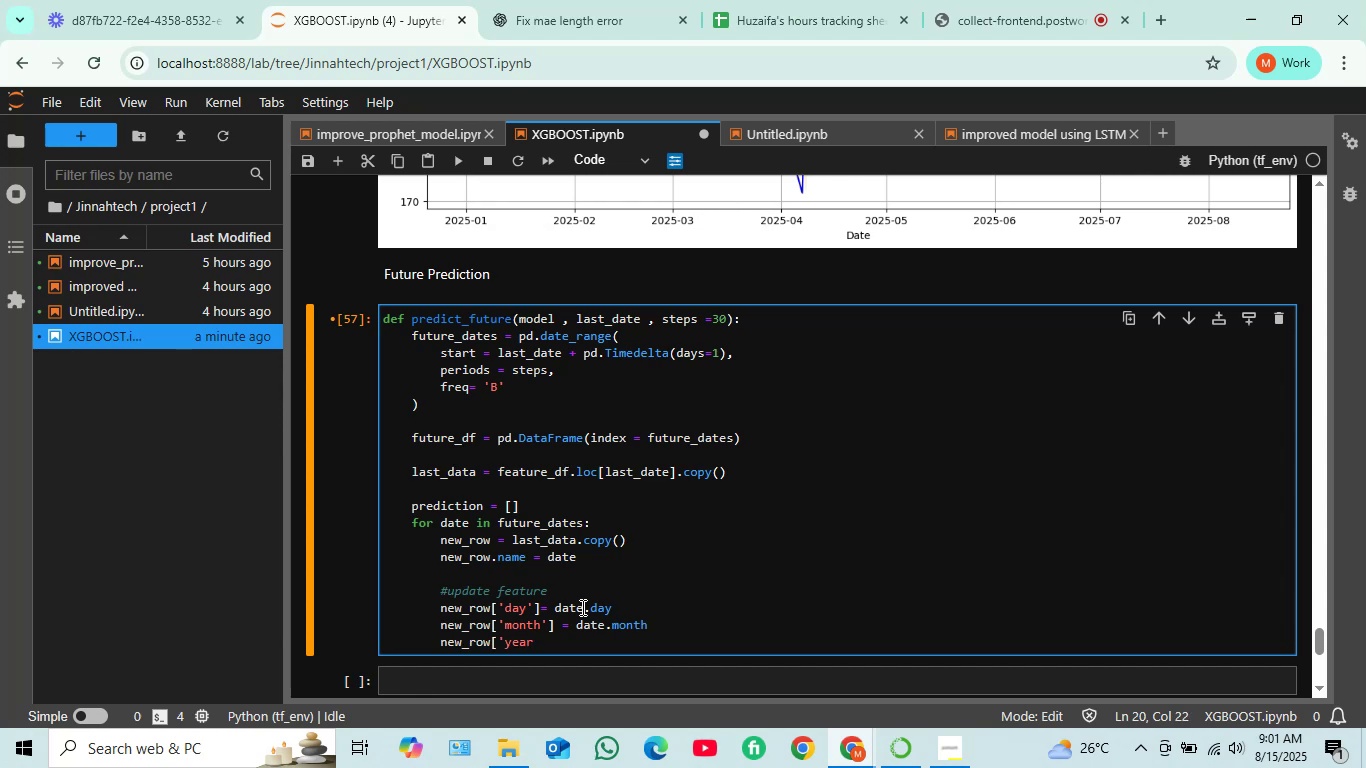 
key(Quote)
 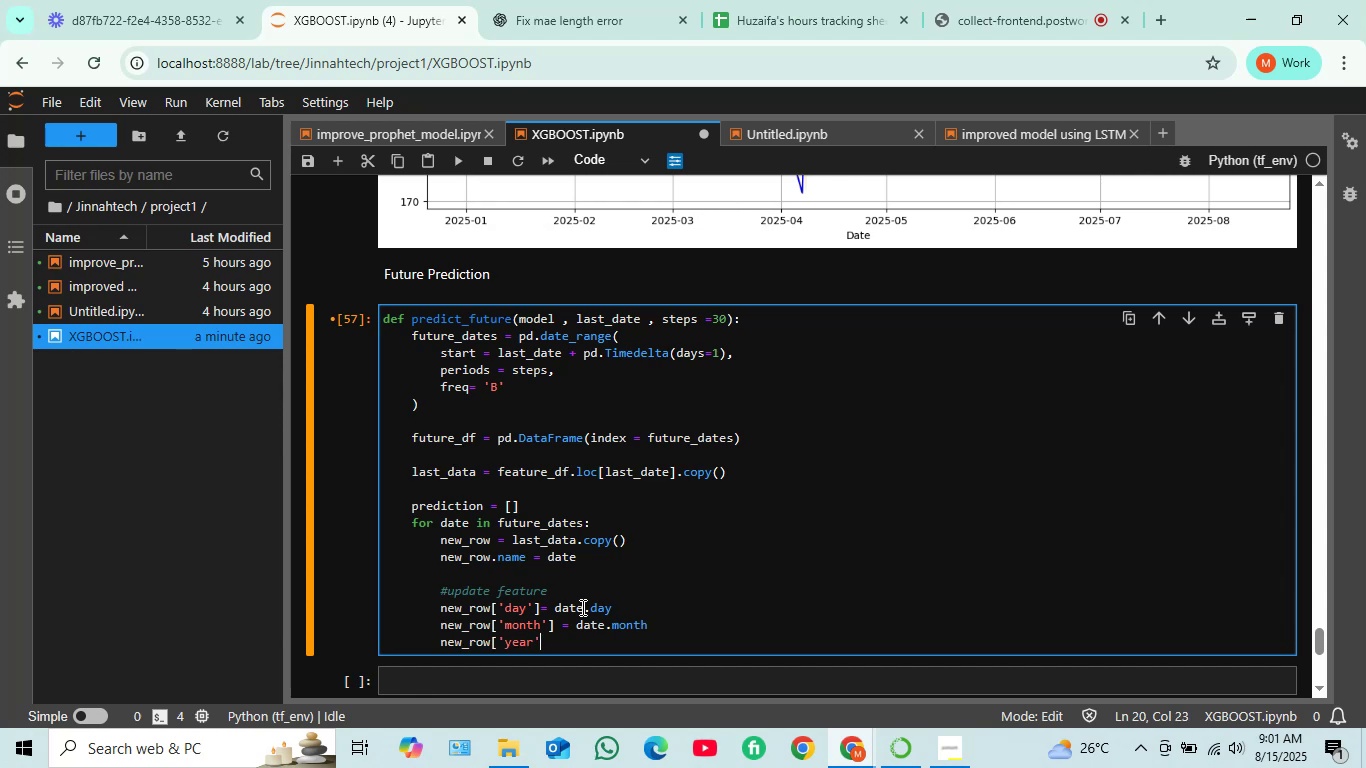 
key(BracketRight)
 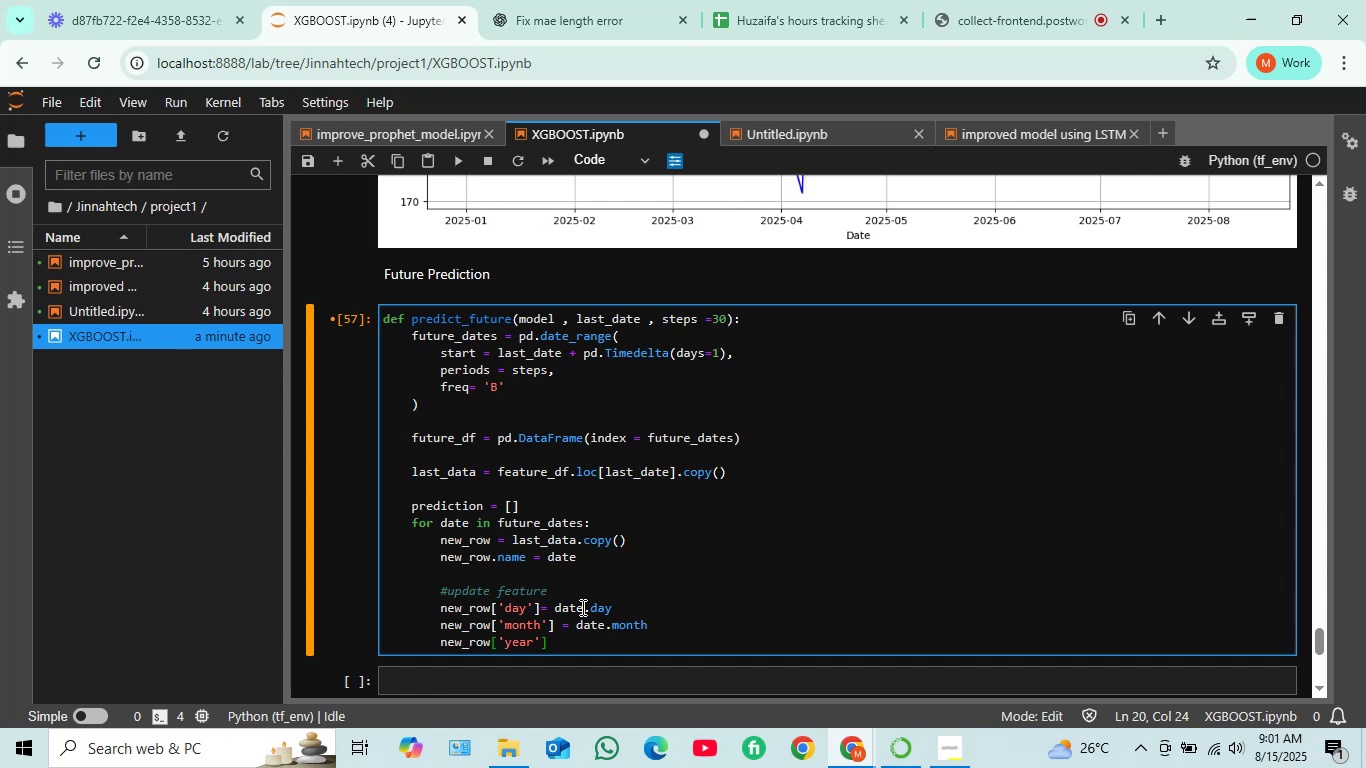 
type( = da)
key(Tab)
 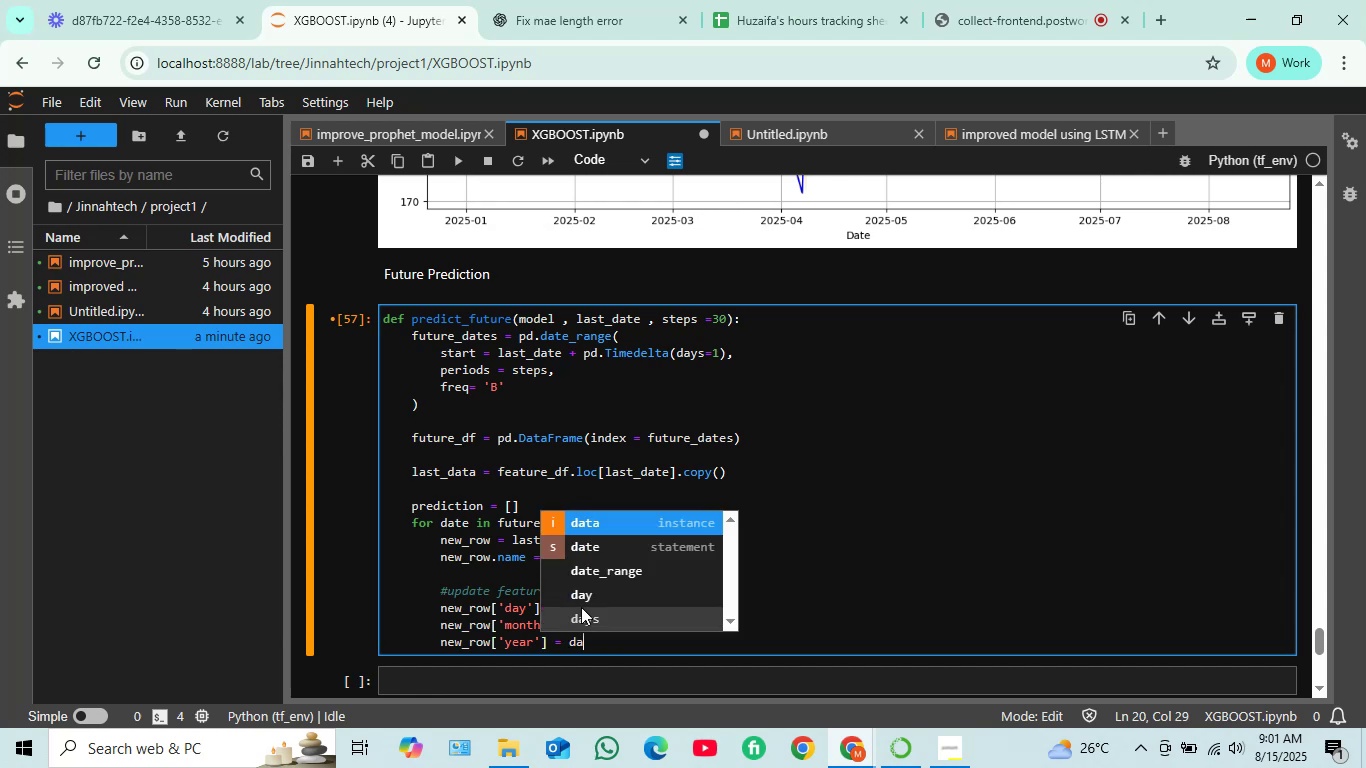 
key(ArrowDown)
 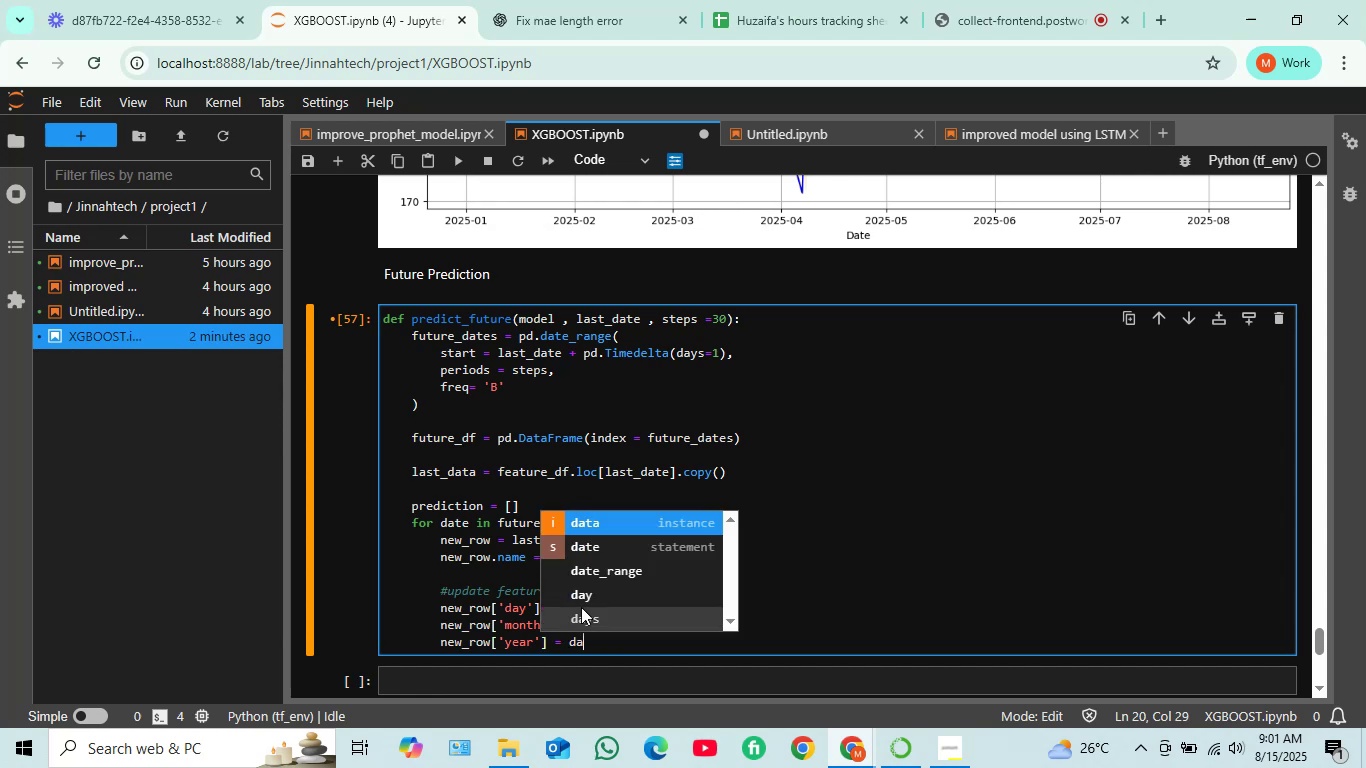 
key(Enter)
 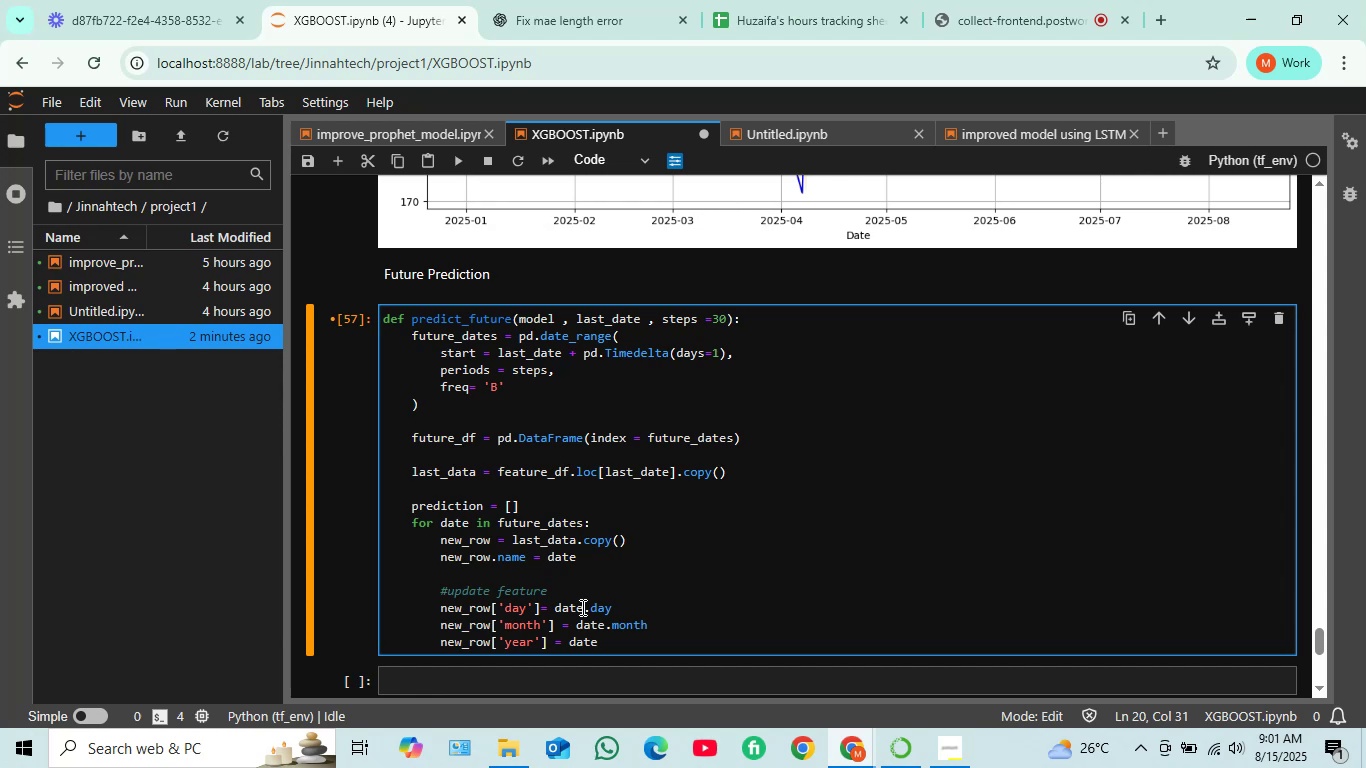 
type(.year)
 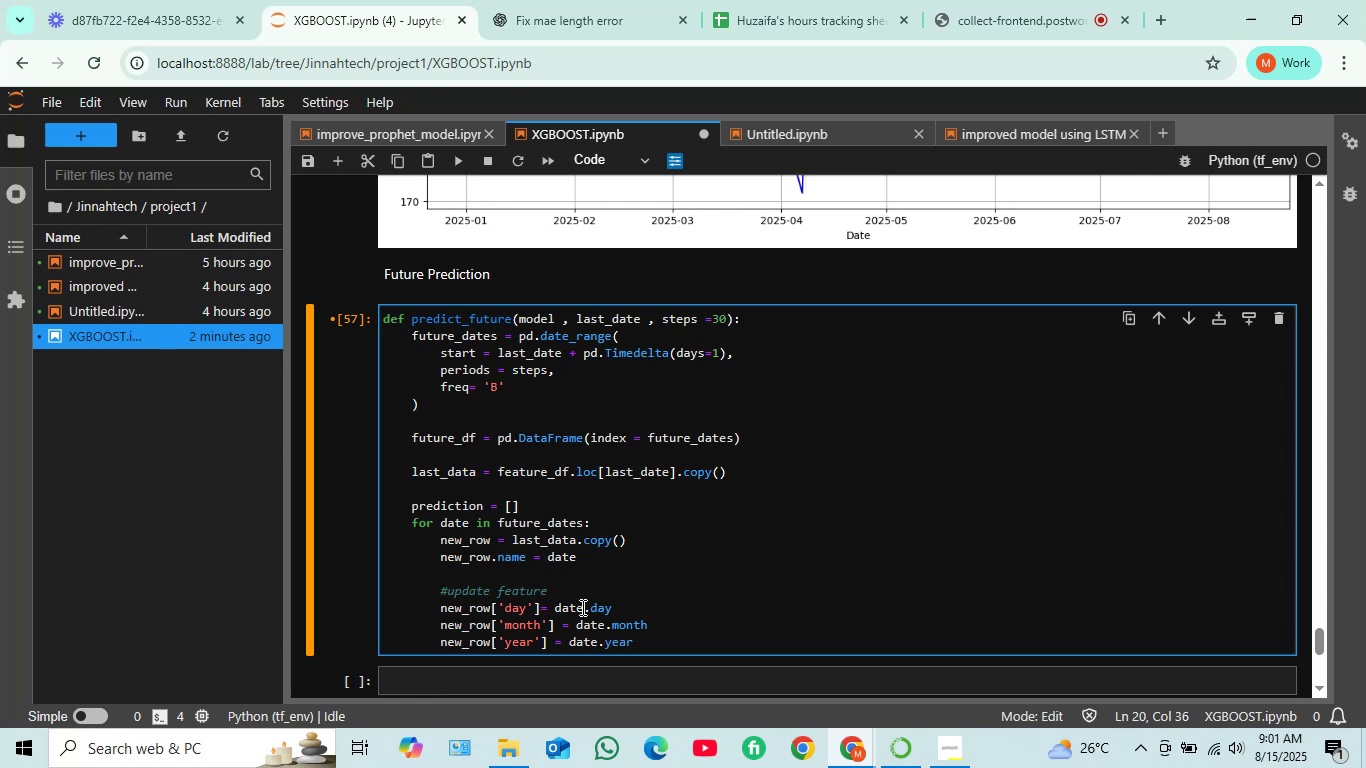 
key(Enter)
 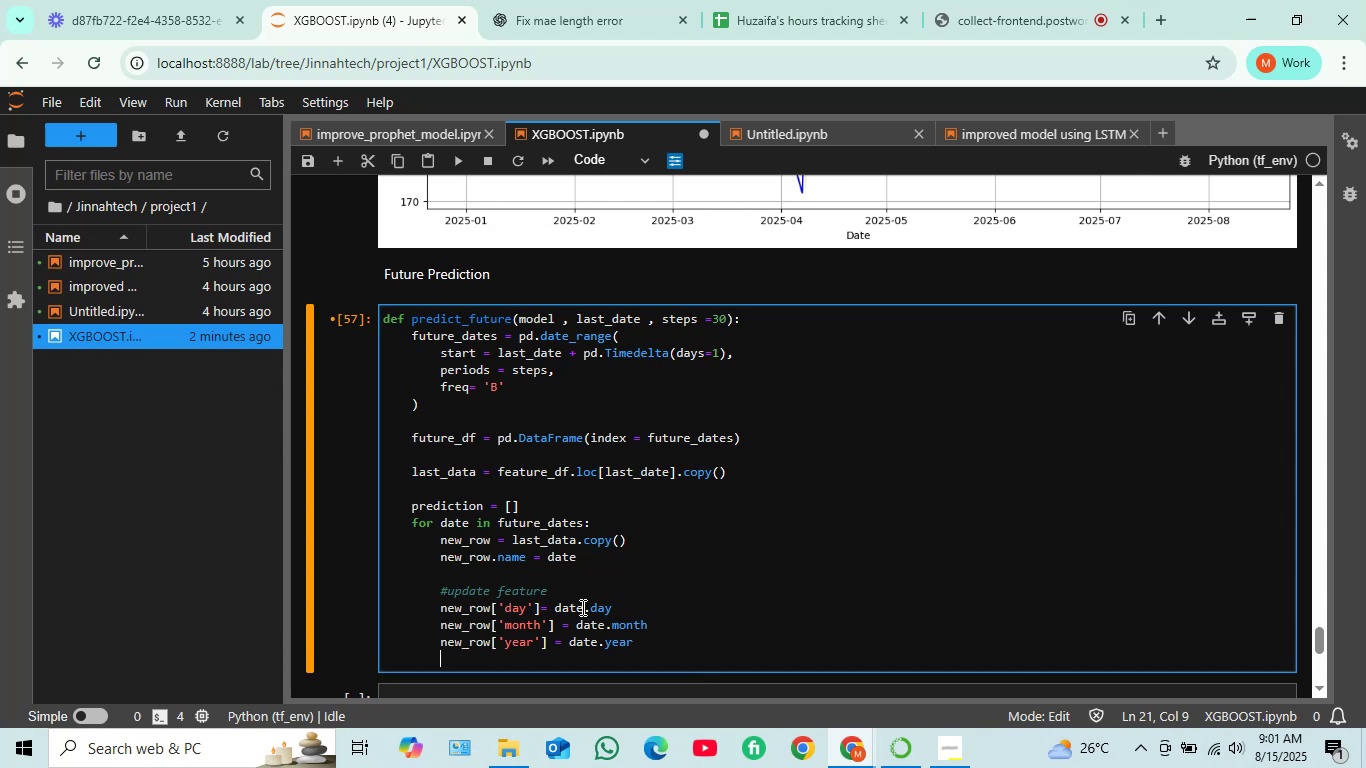 
scroll: coordinate [637, 495], scroll_direction: down, amount: 3.0
 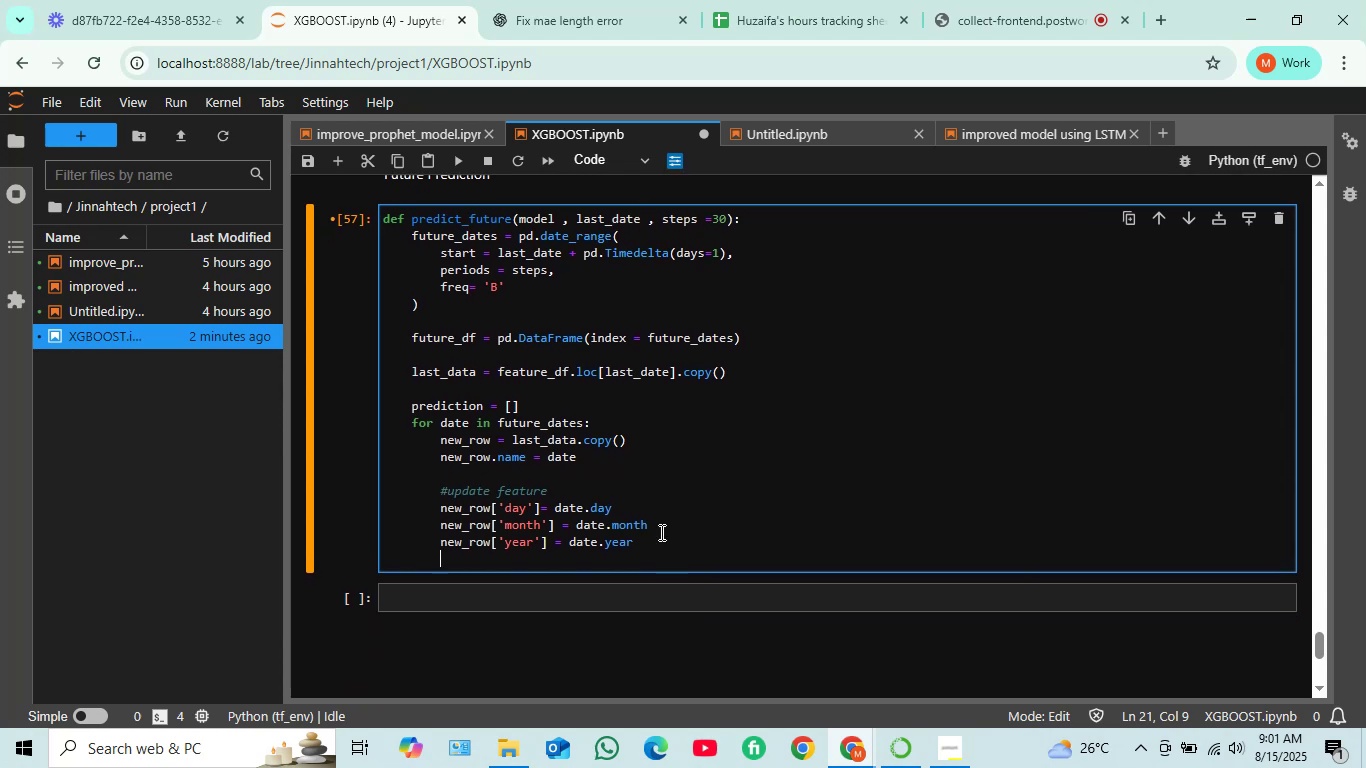 
scroll: coordinate [608, 466], scroll_direction: up, amount: 1.0
 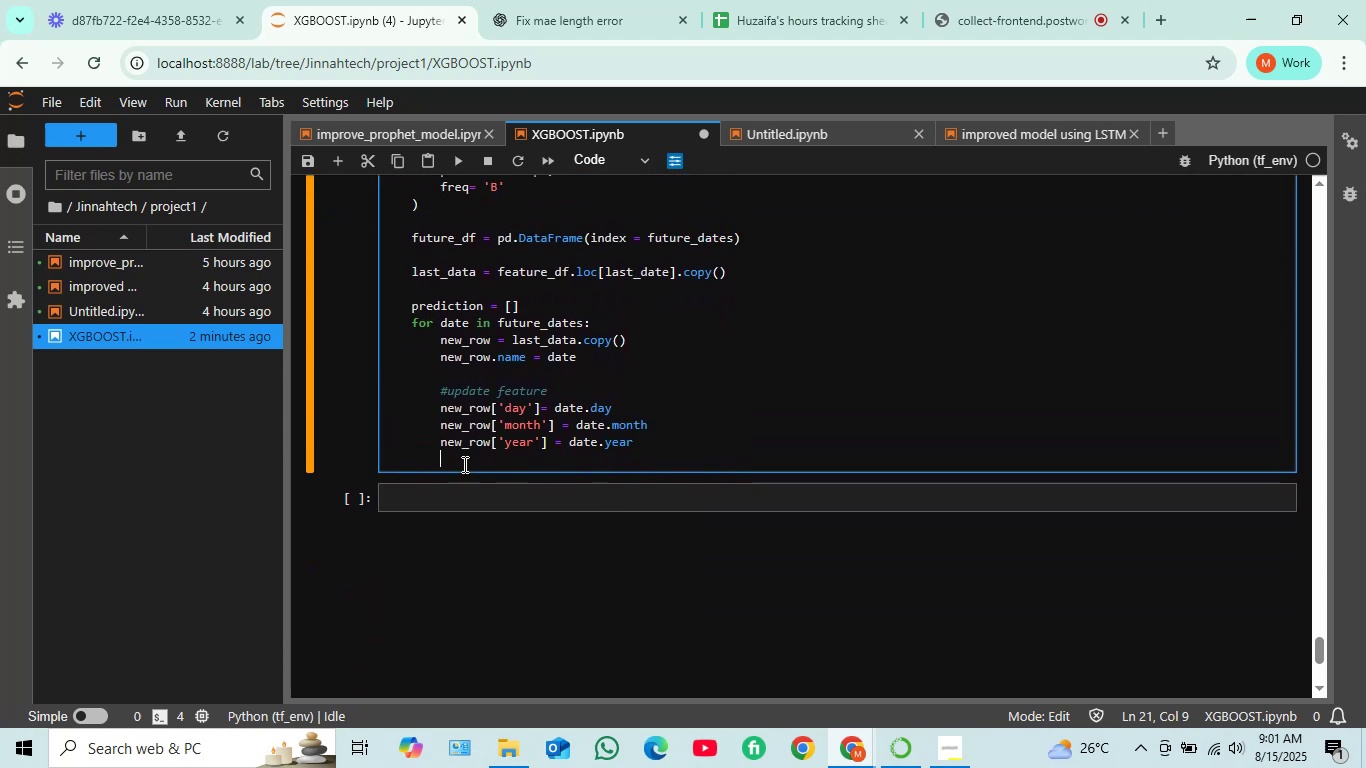 
wait(5.46)
 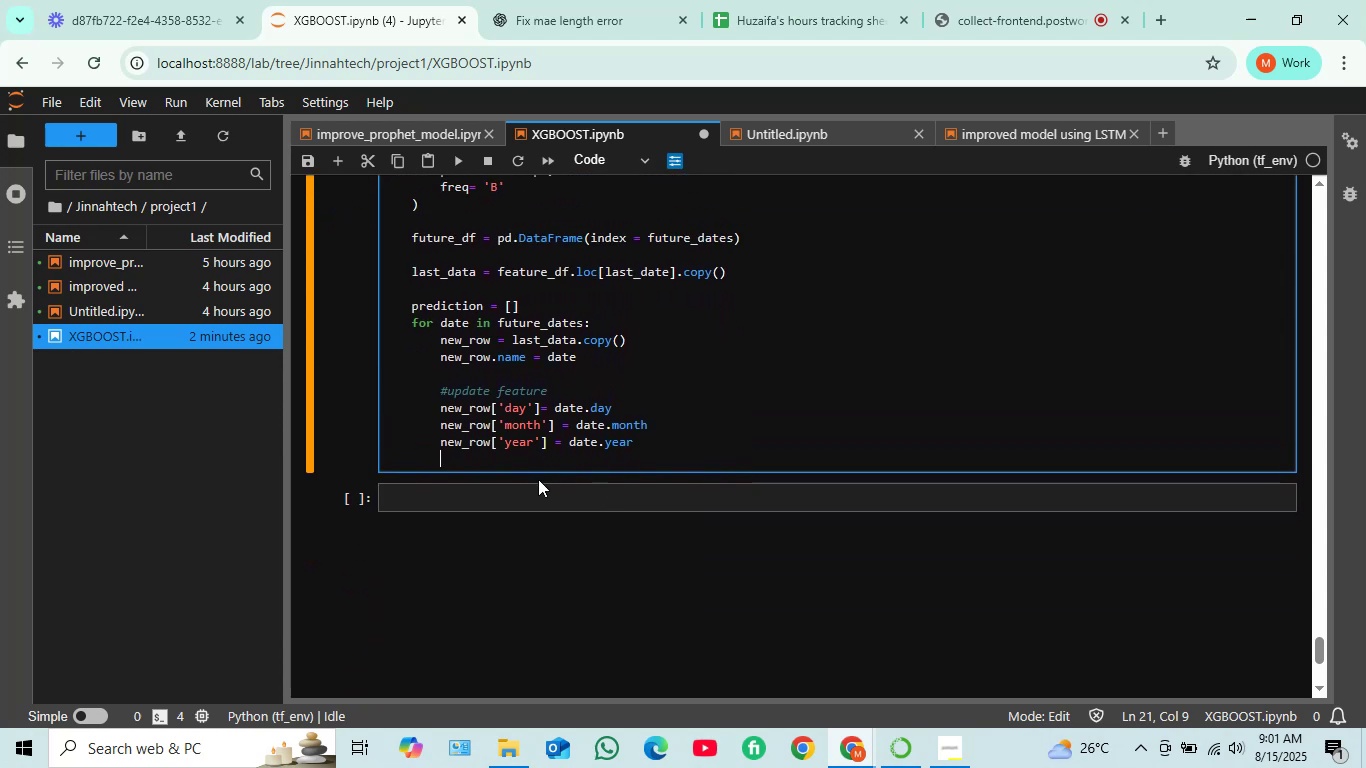 
type(d)
key(Backspace)
type(ne)
key(Tab)
 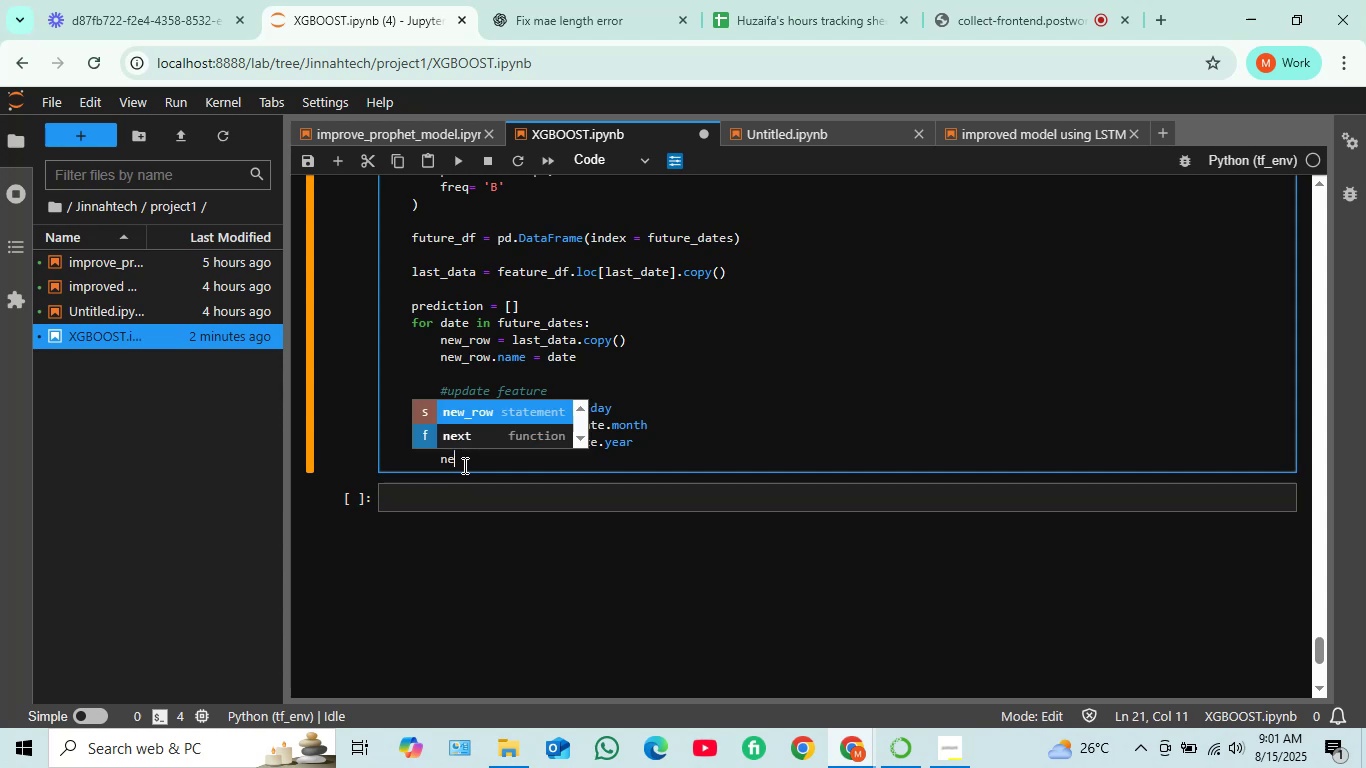 
key(Enter)
 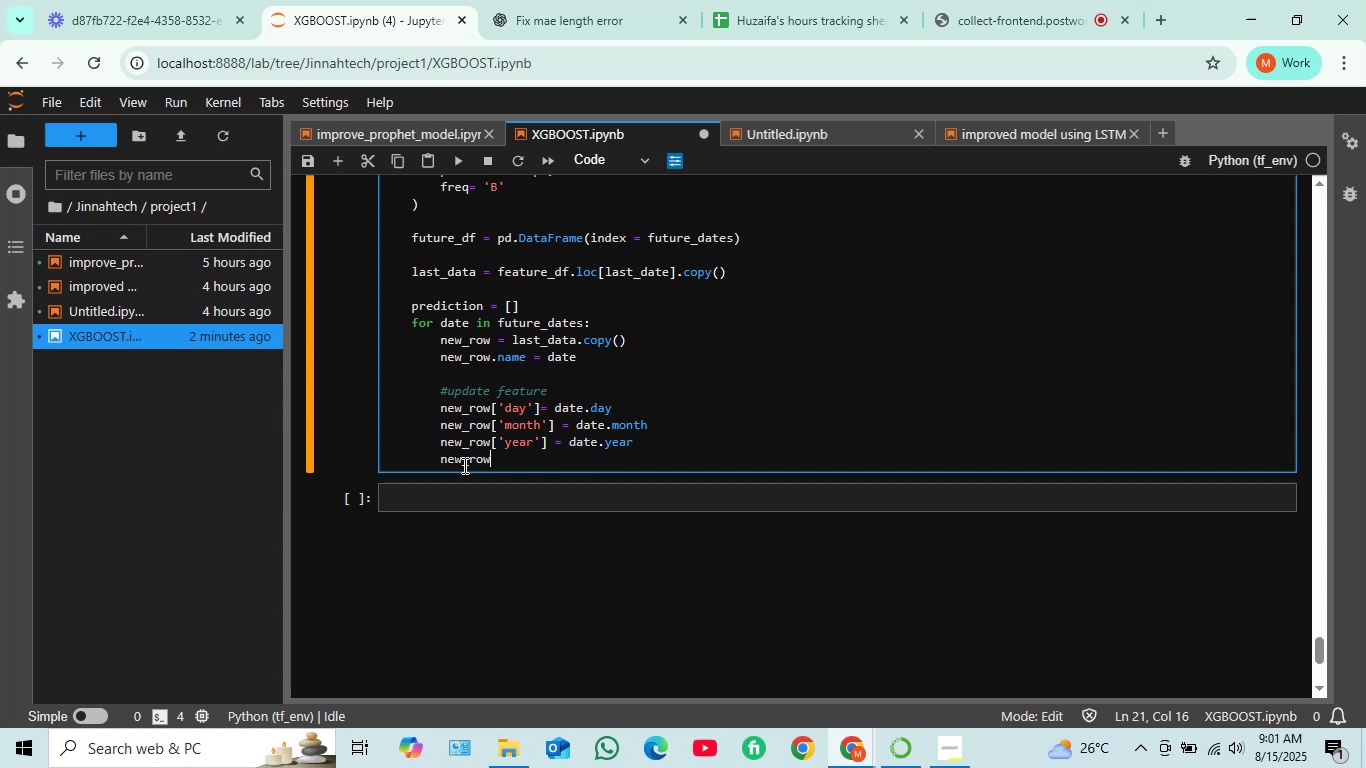 
key(BracketLeft)
 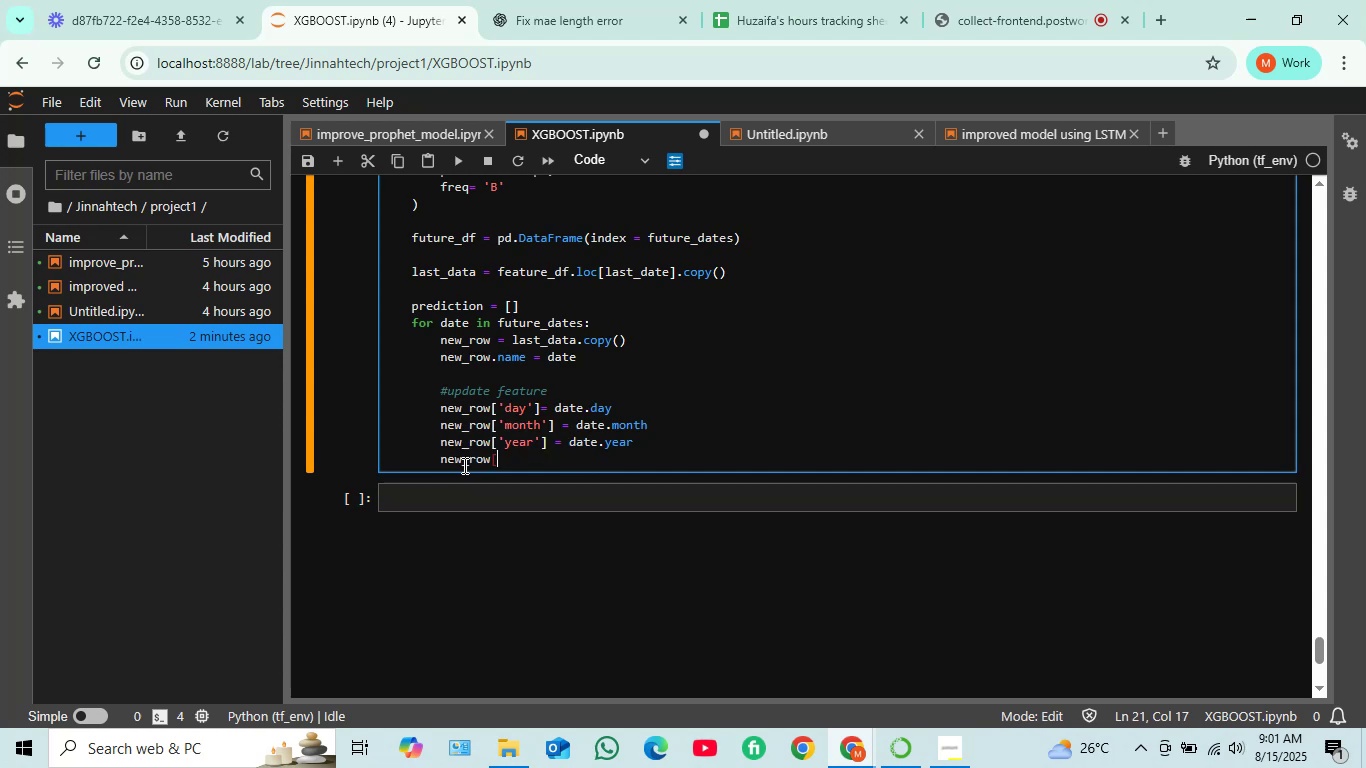 
key(Quote)
 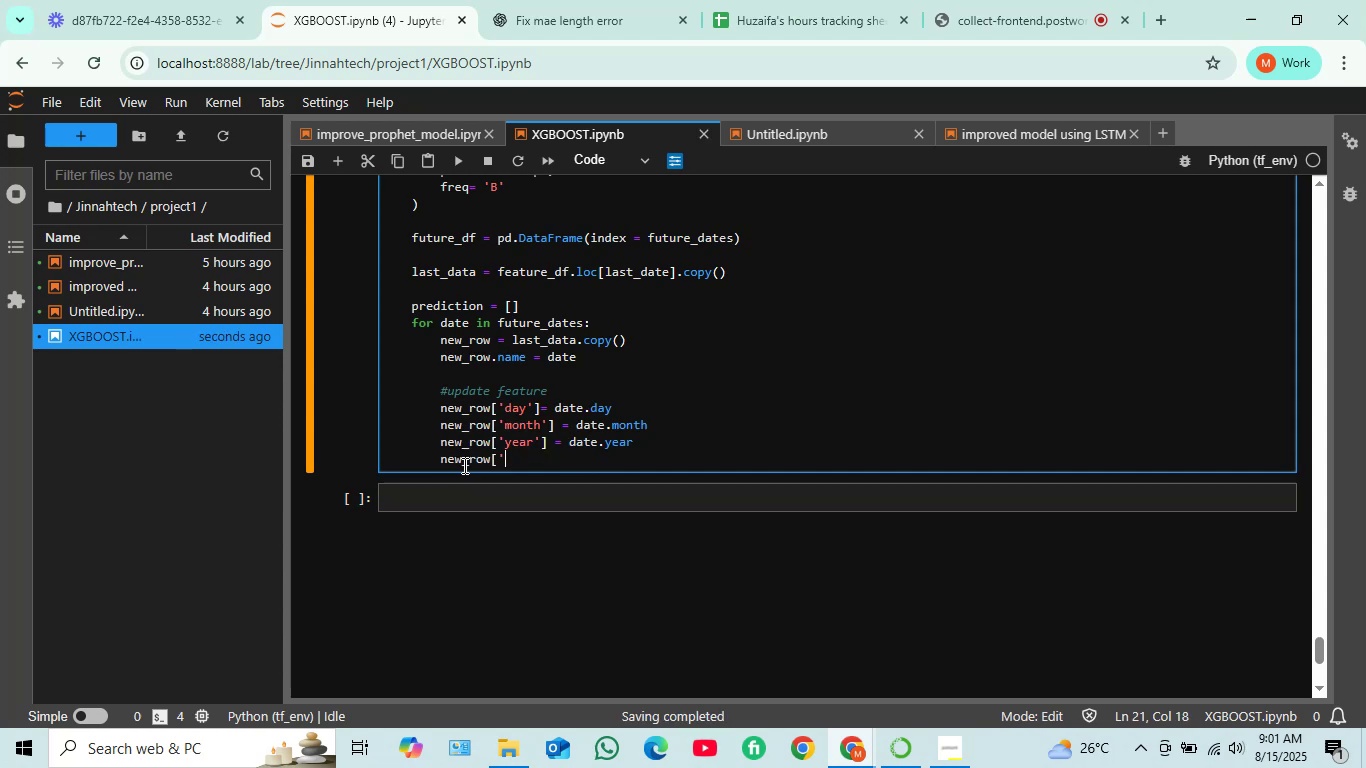 
type(day_of_e)
key(Backspace)
type(wee)
 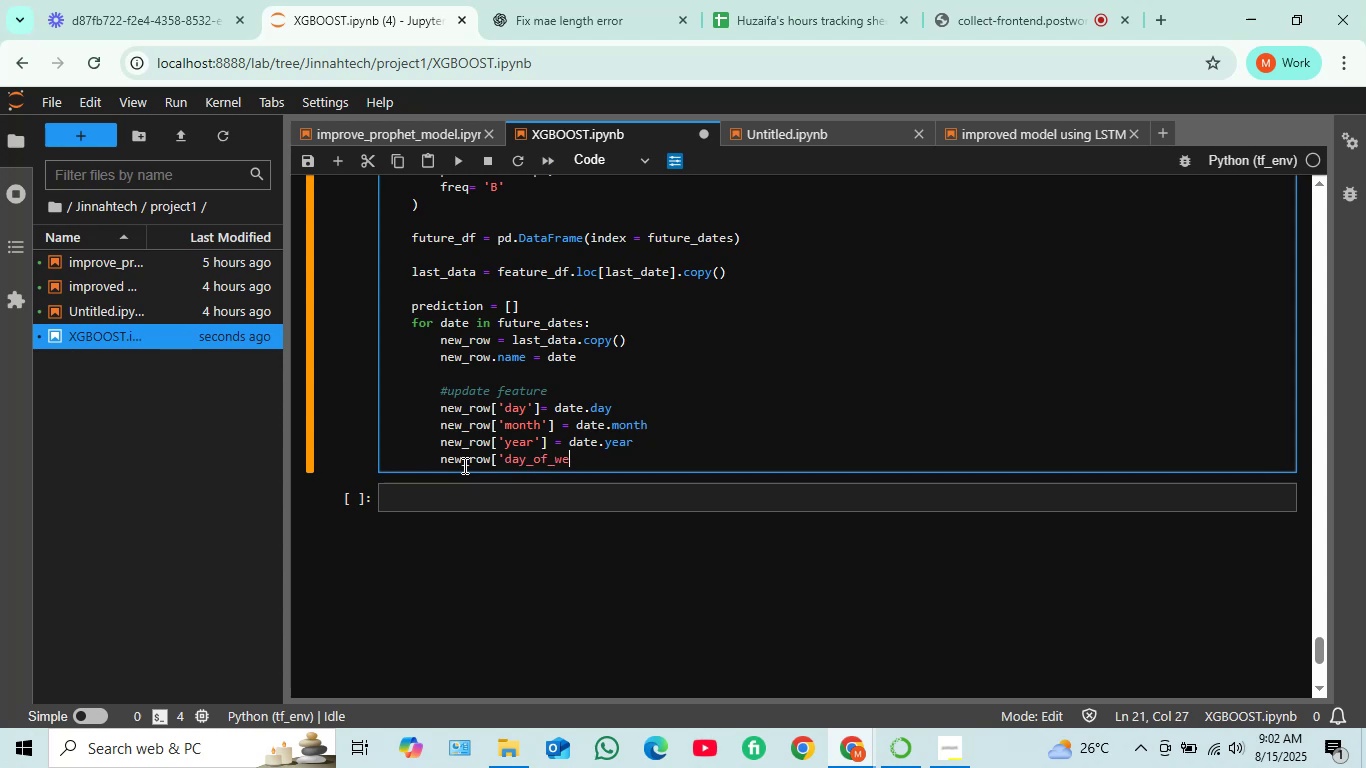 
key(K)
 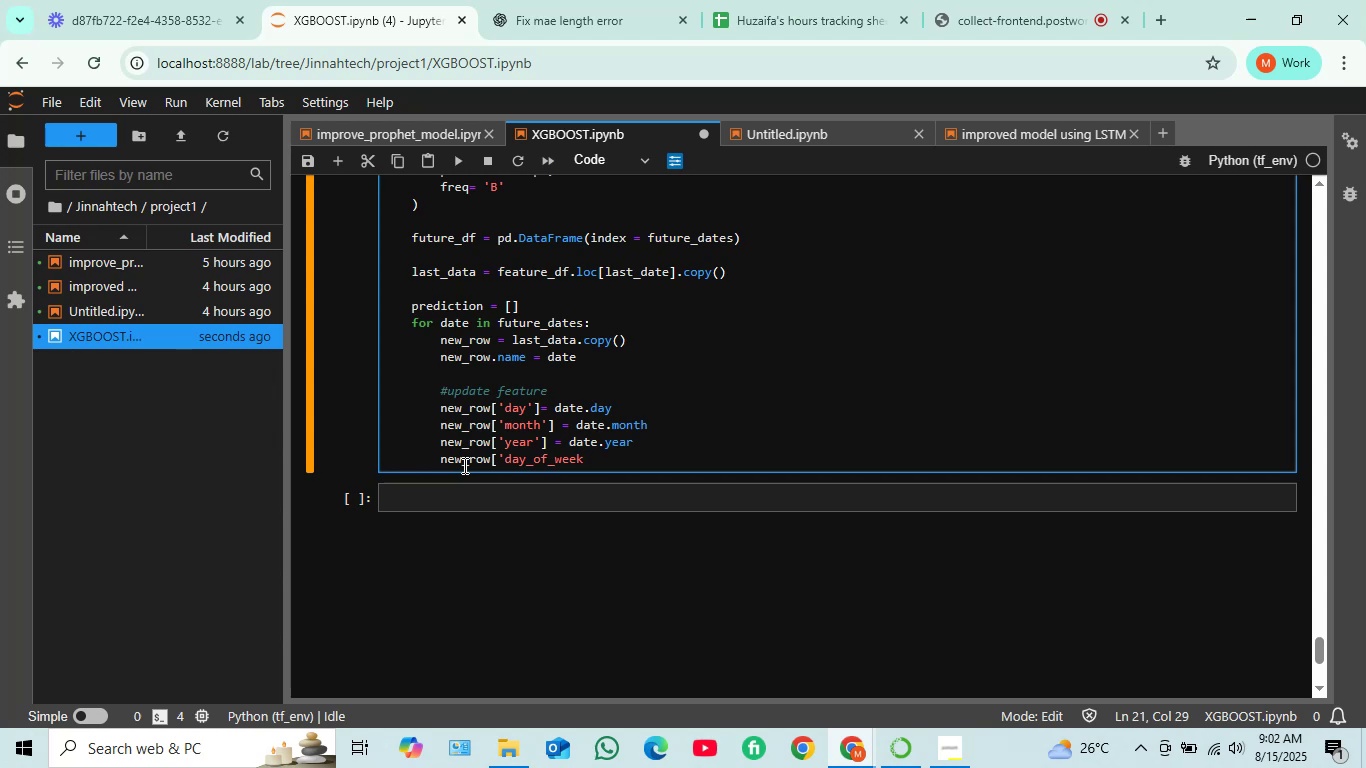 
key(Quote)
 